 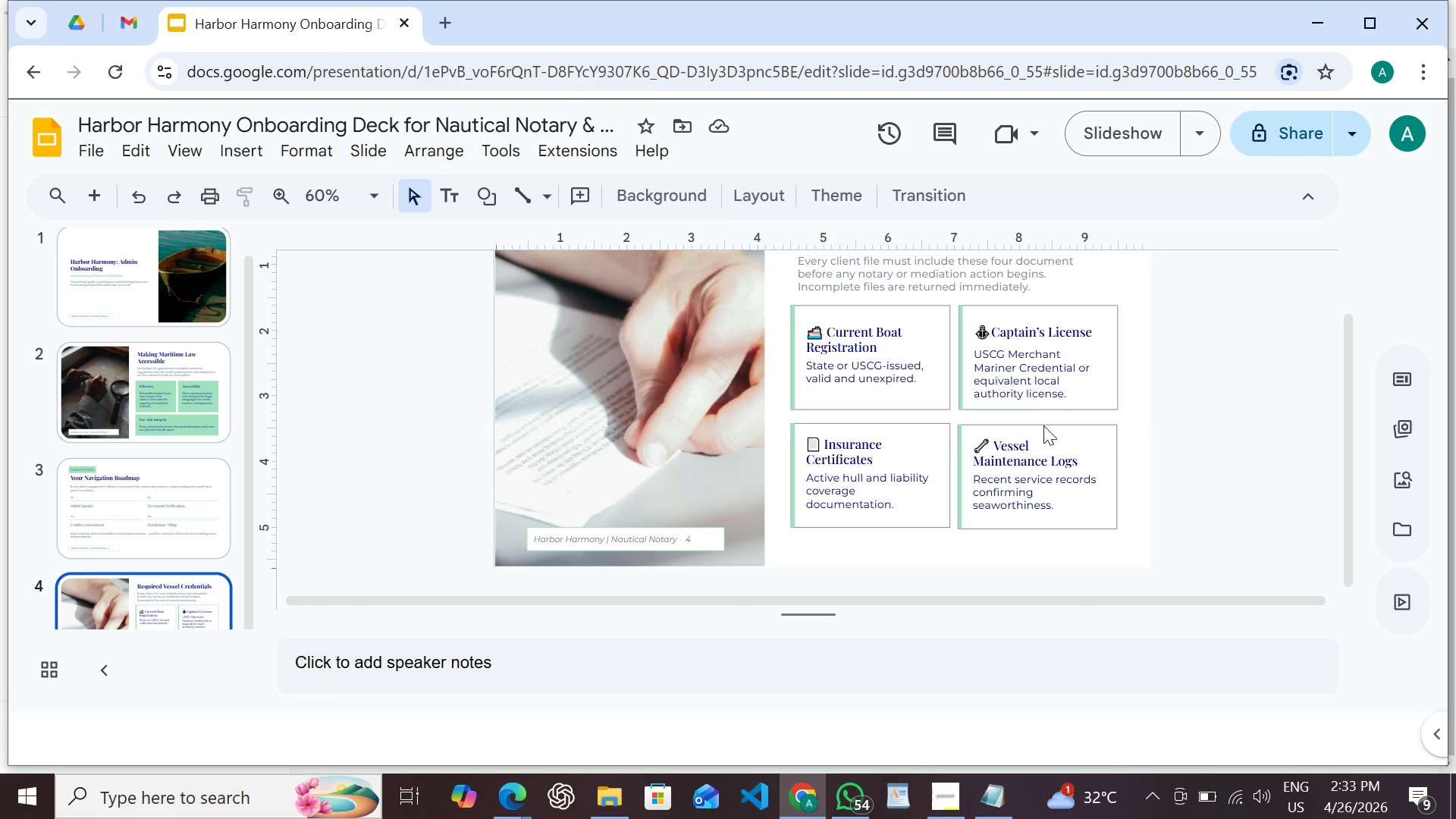 
left_click([880, 349])
 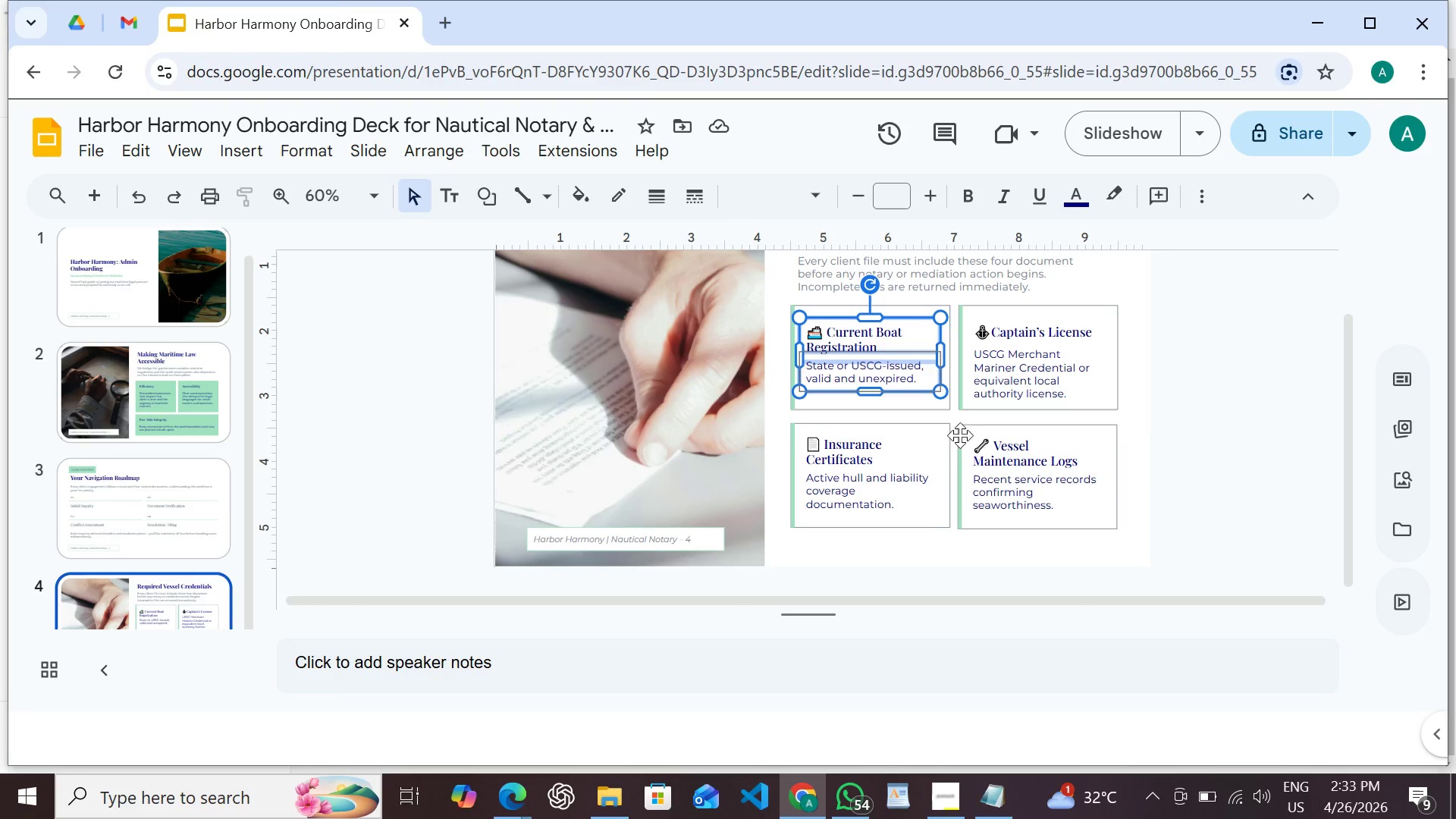 
wait(5.62)
 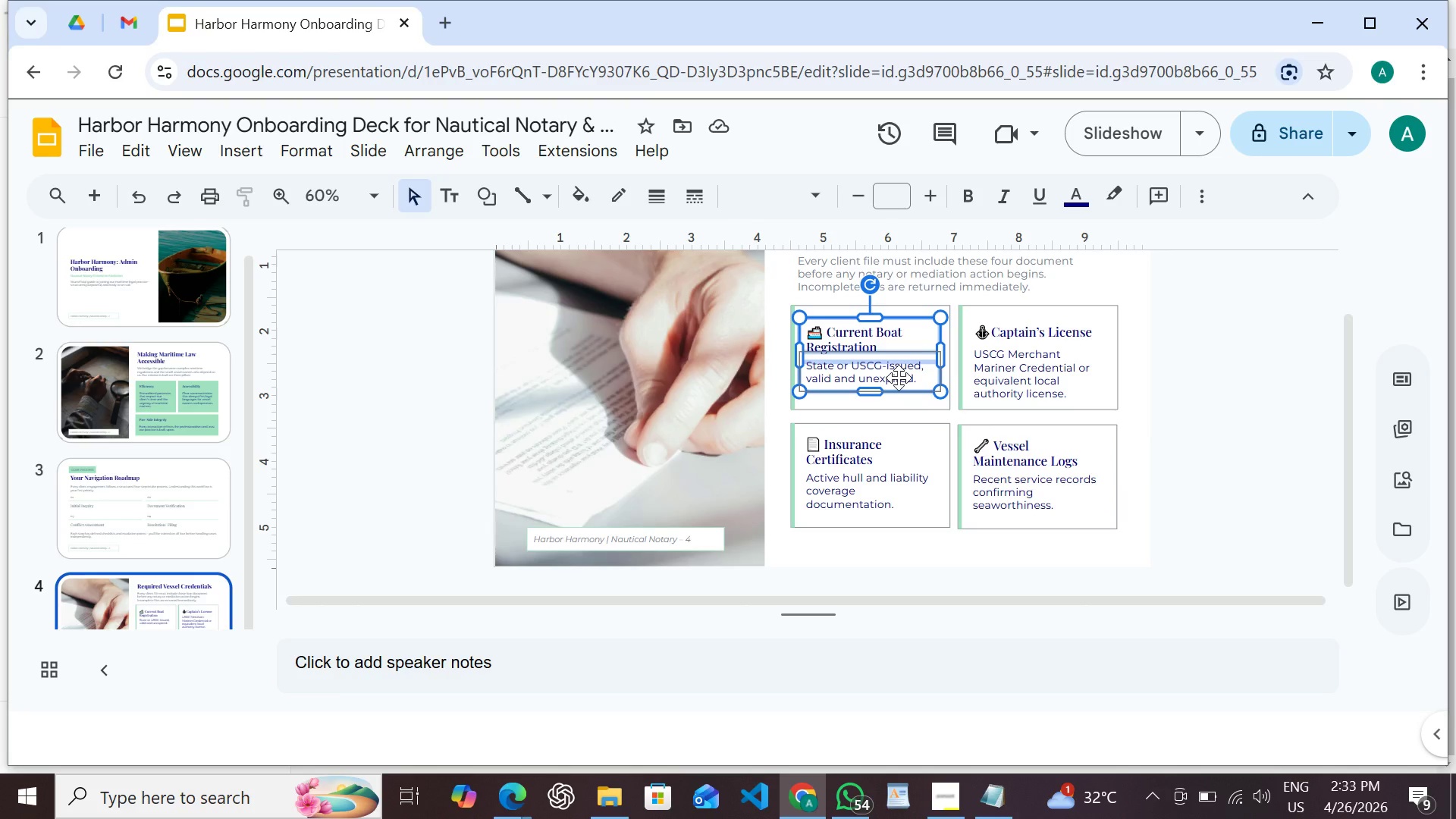 
left_click([1152, 426])
 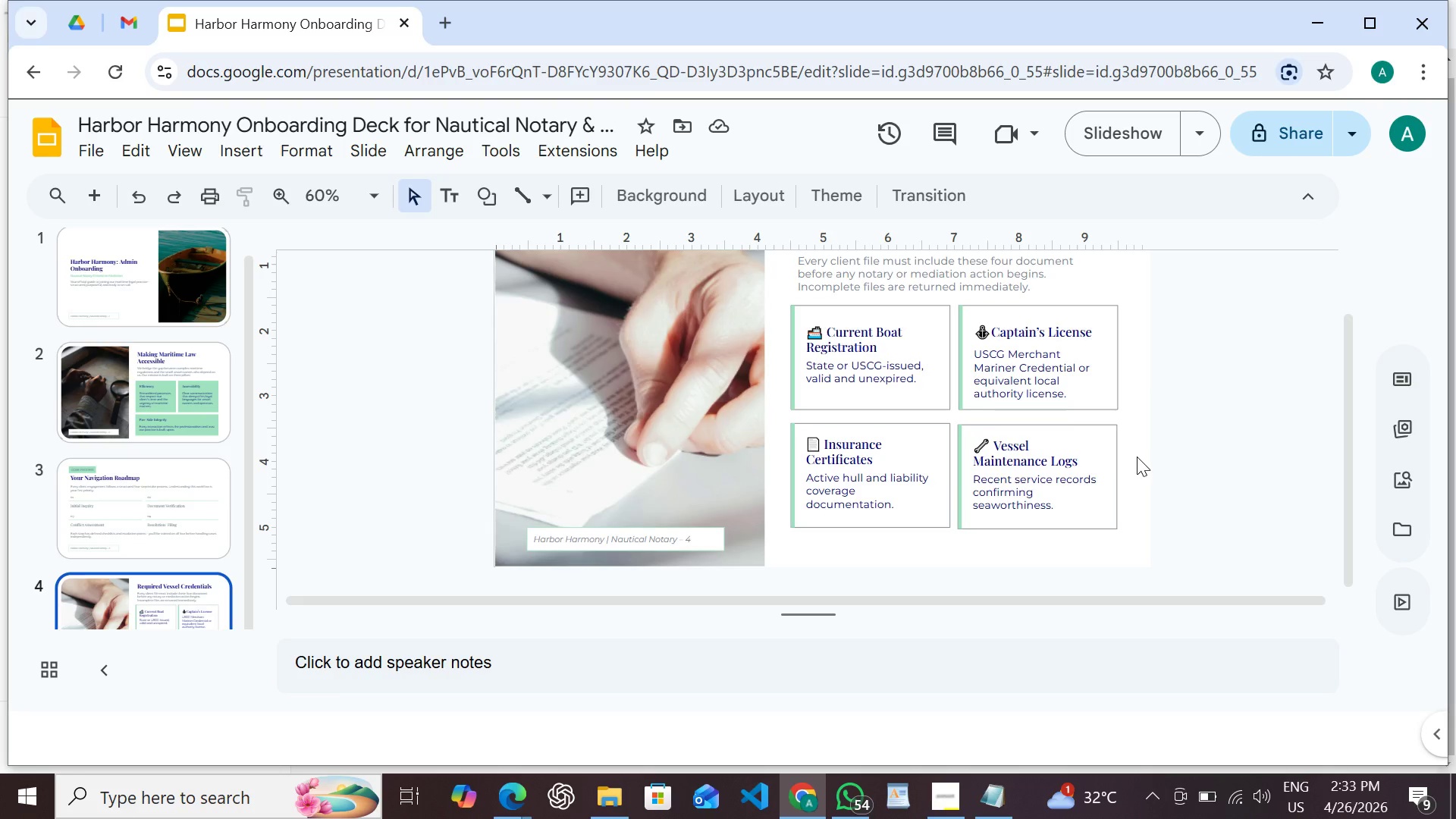 
scroll: coordinate [1138, 455], scroll_direction: up, amount: 2.0
 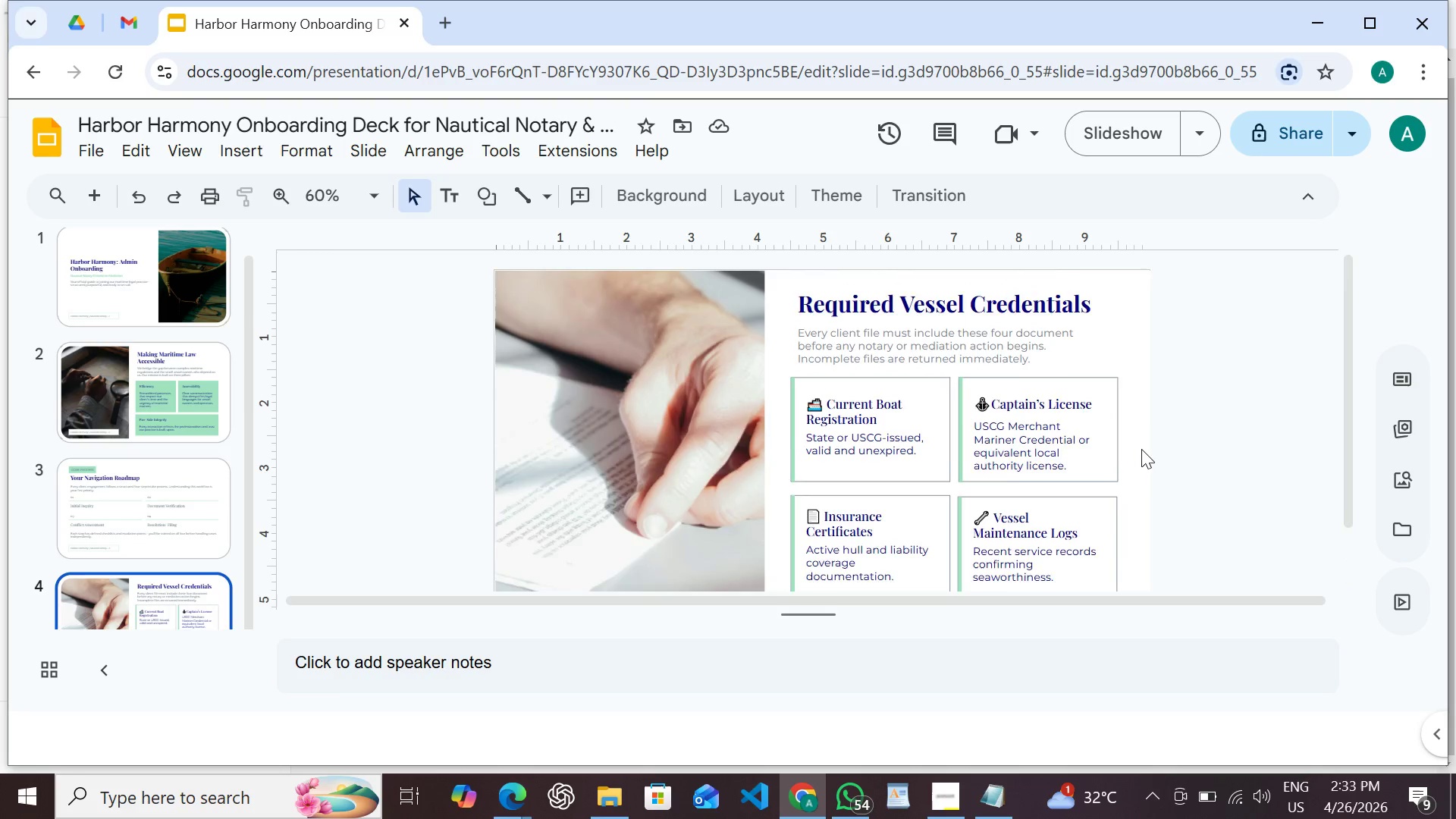 
scroll: coordinate [1112, 473], scroll_direction: down, amount: 3.0
 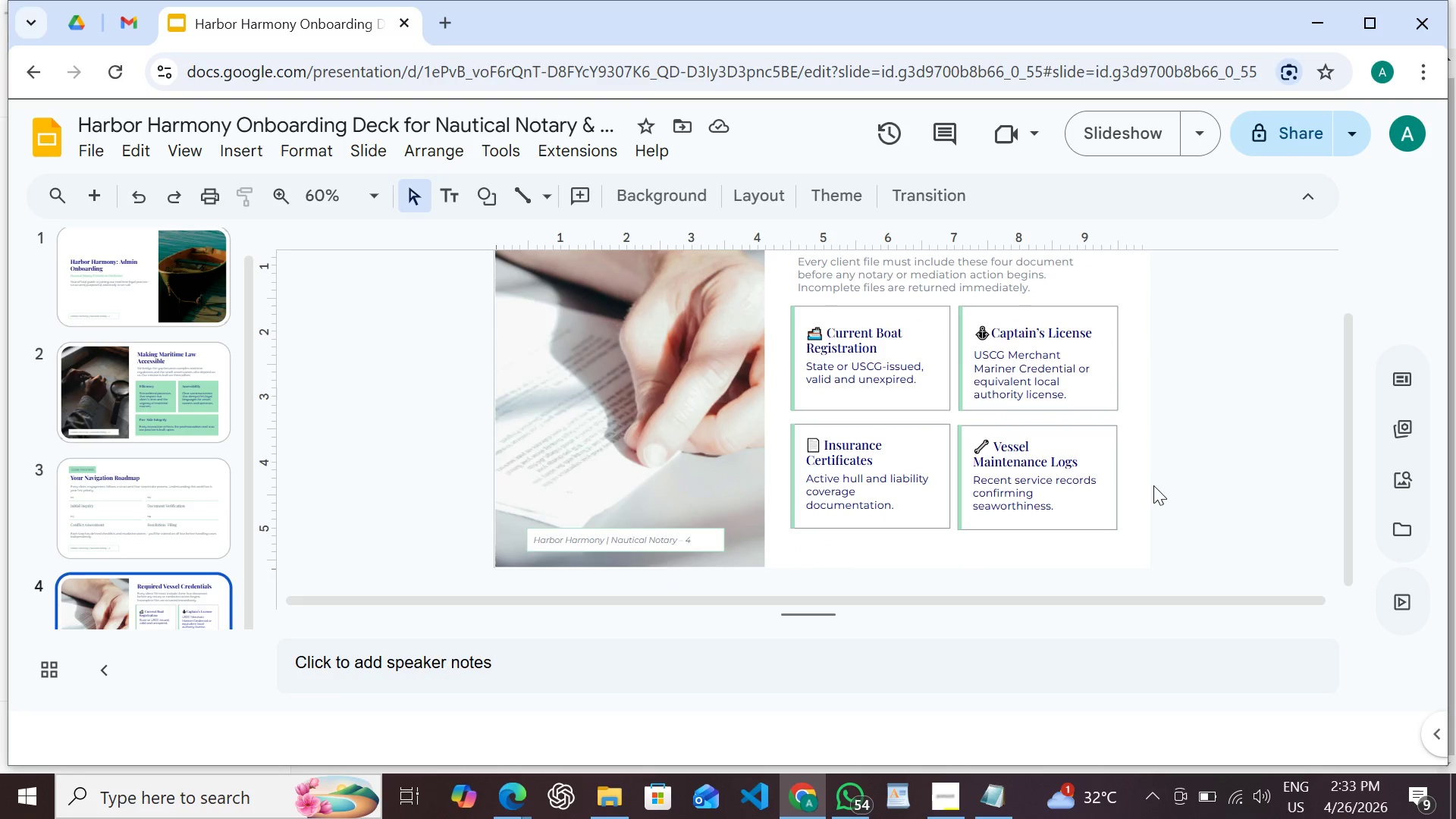 
hold_key(key=ShiftLeft, duration=1.53)
 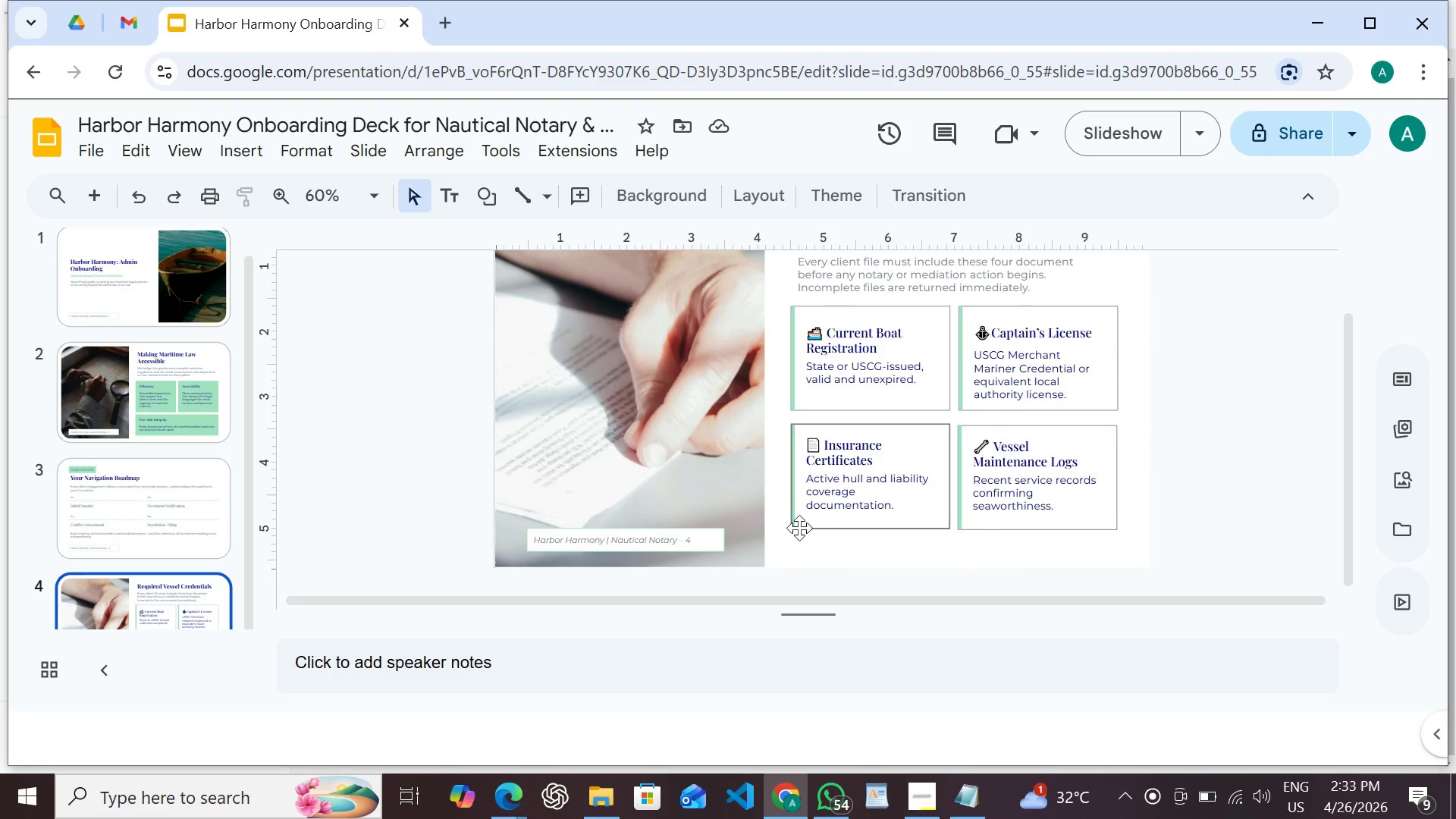 
key(Shift+ShiftLeft)
 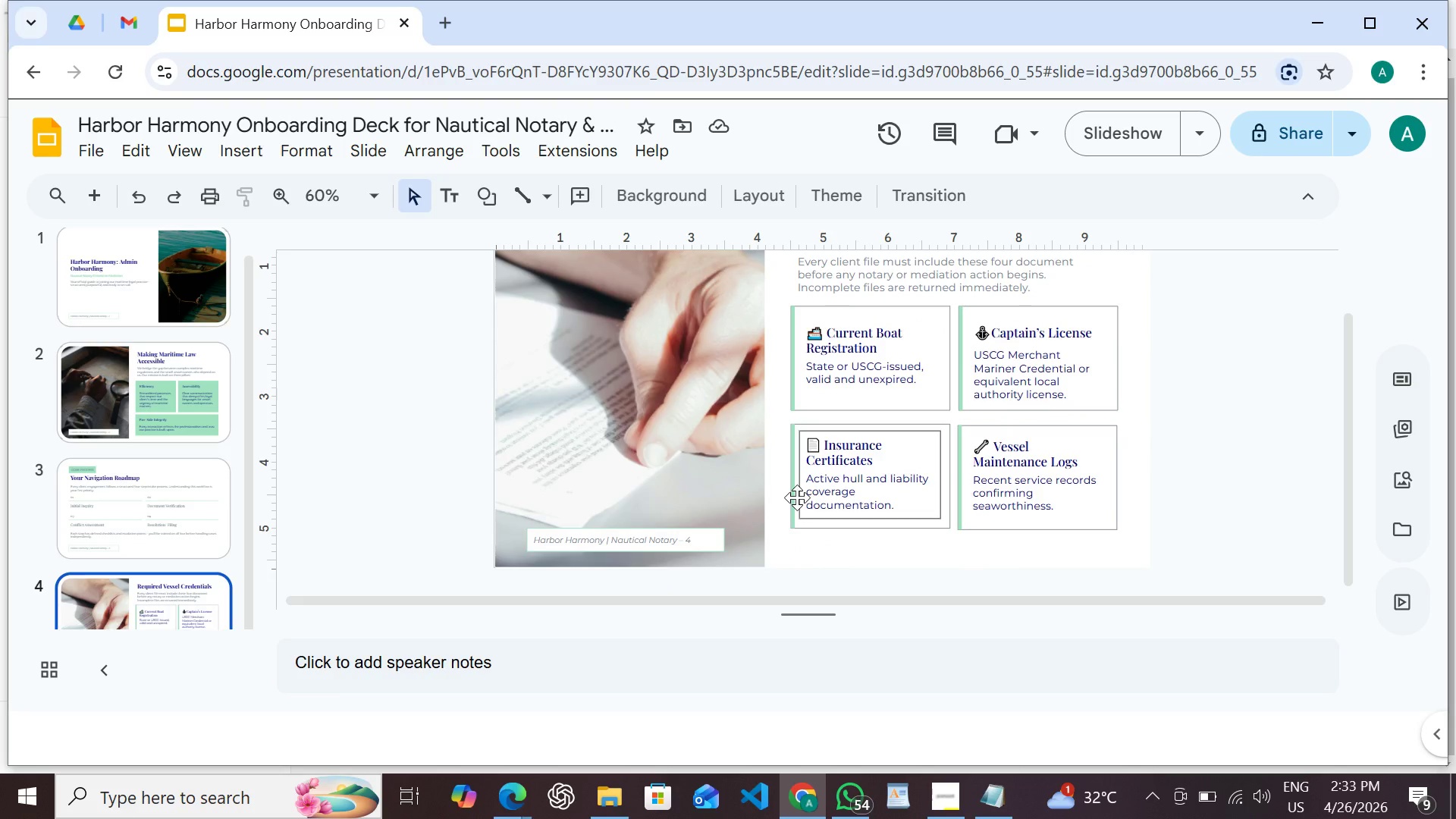 
key(Shift+ShiftLeft)
 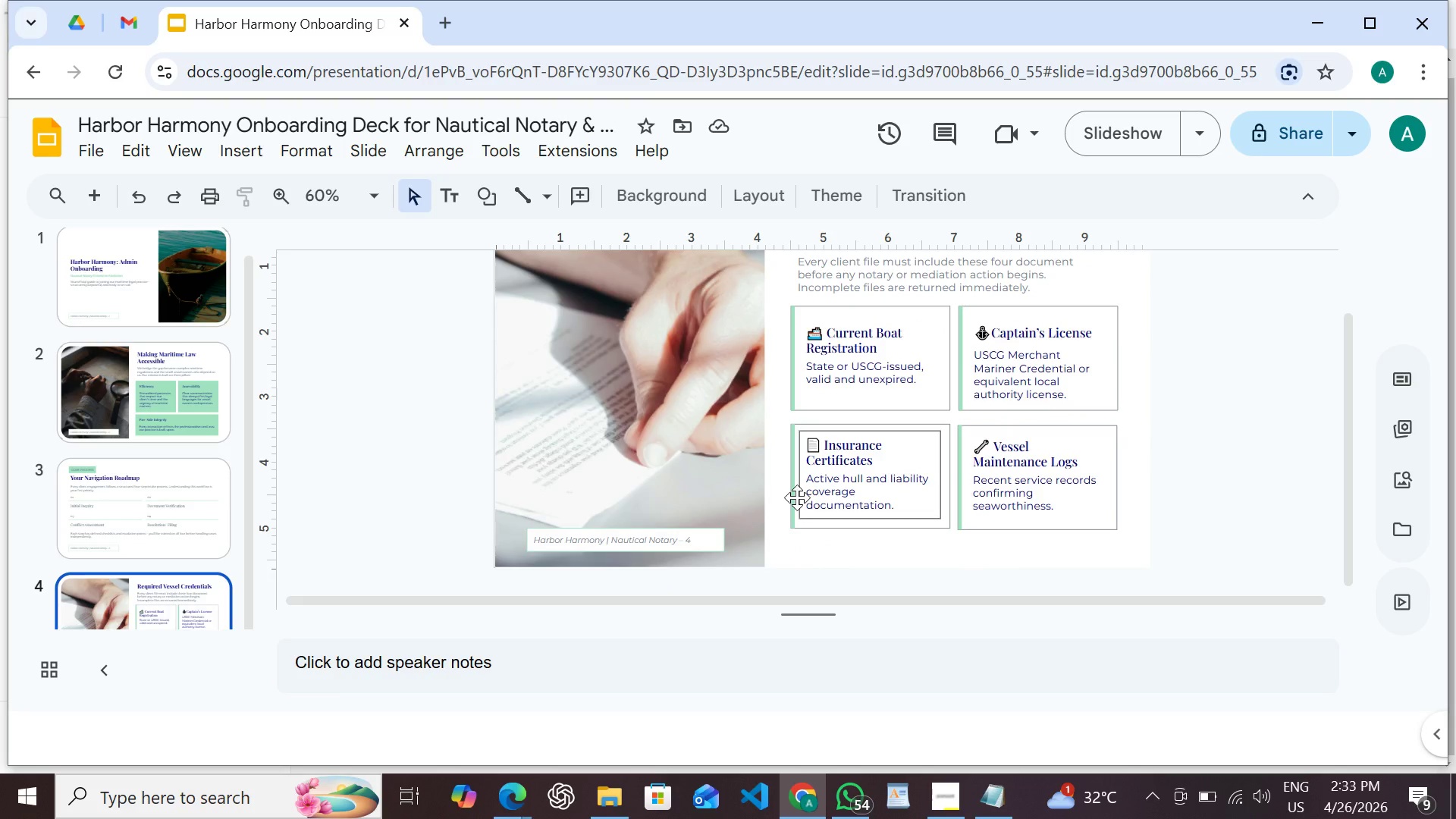 
key(Shift+ShiftLeft)
 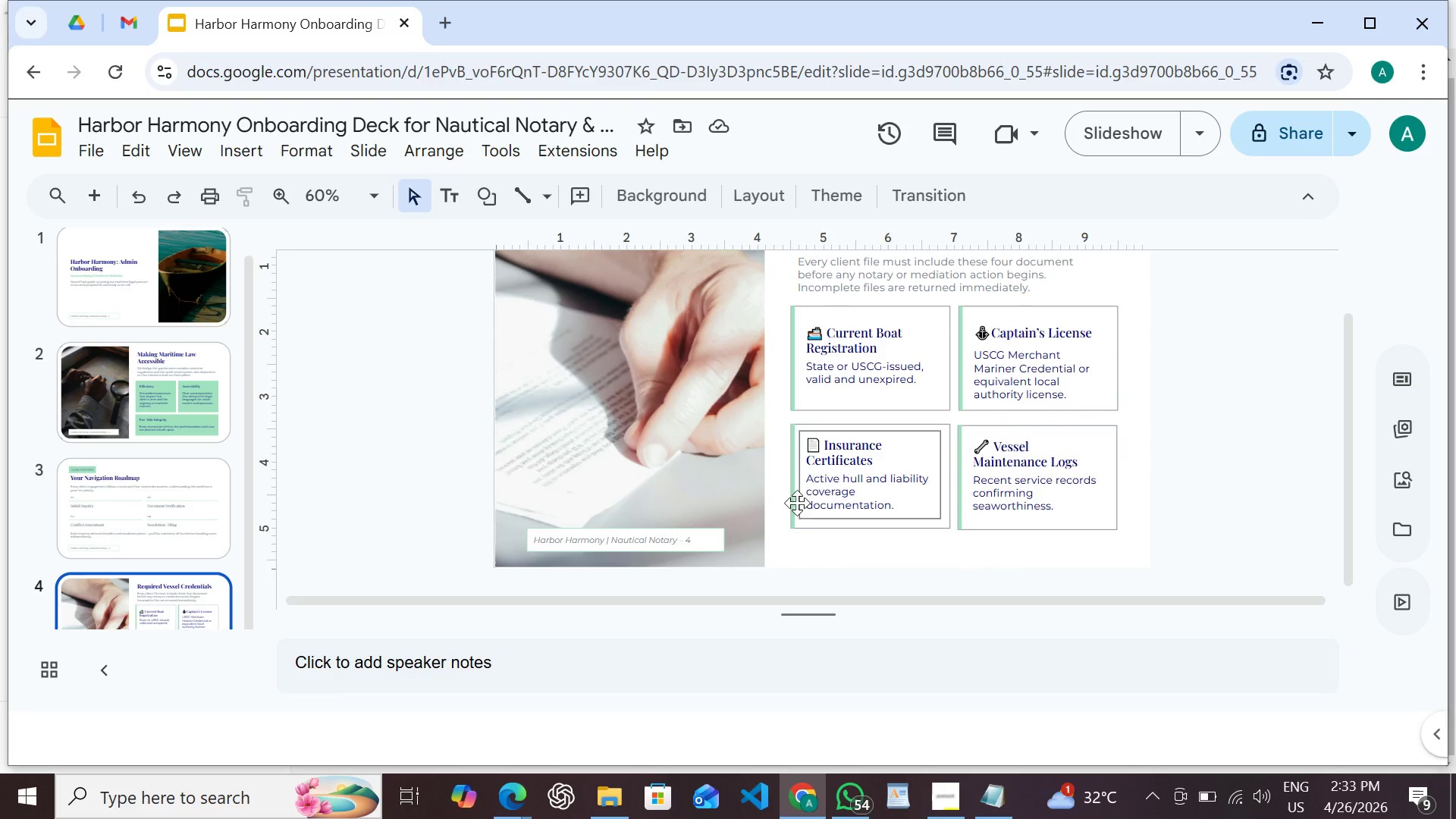 
key(Shift+ShiftLeft)
 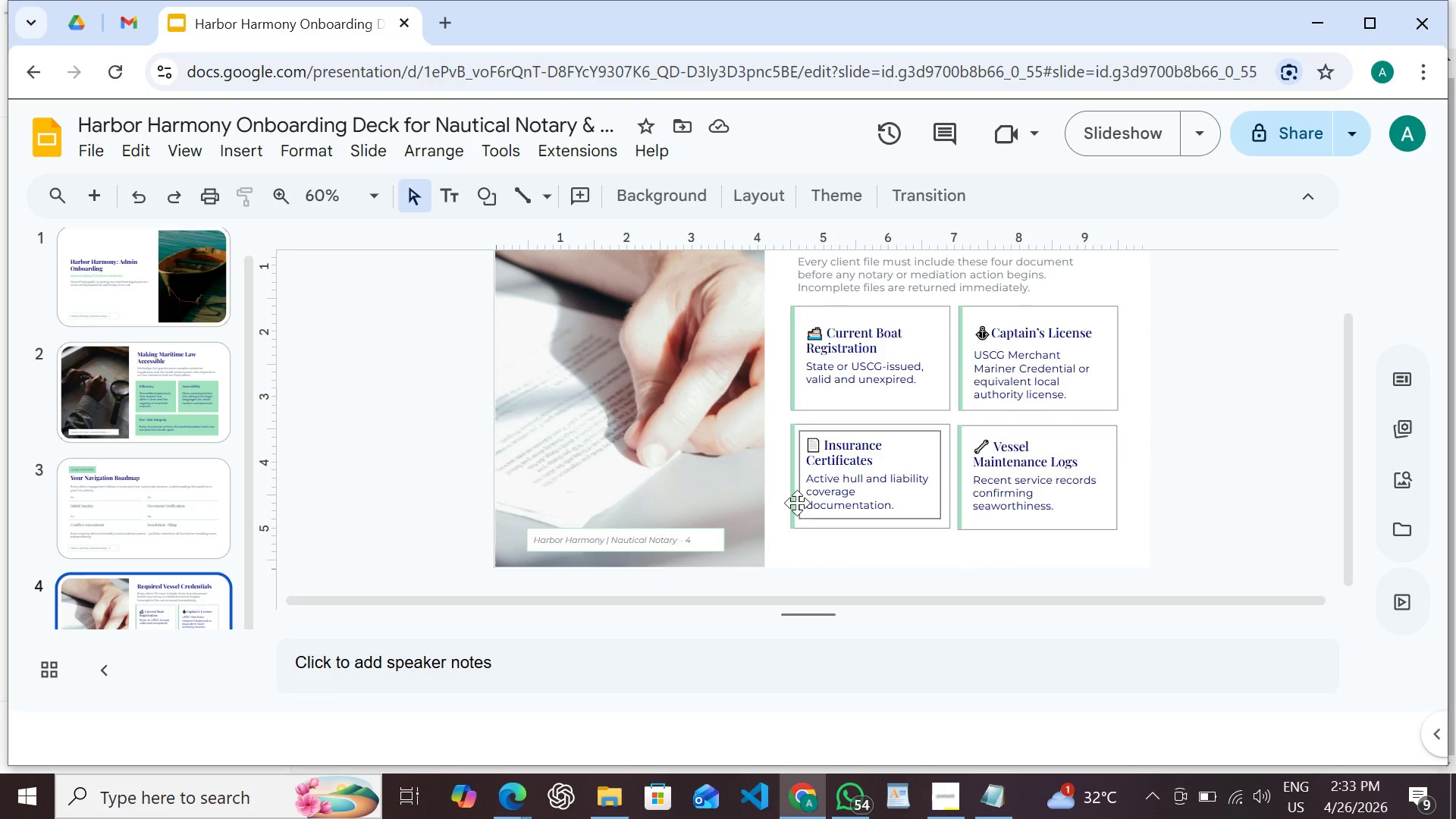 
key(Shift+ShiftLeft)
 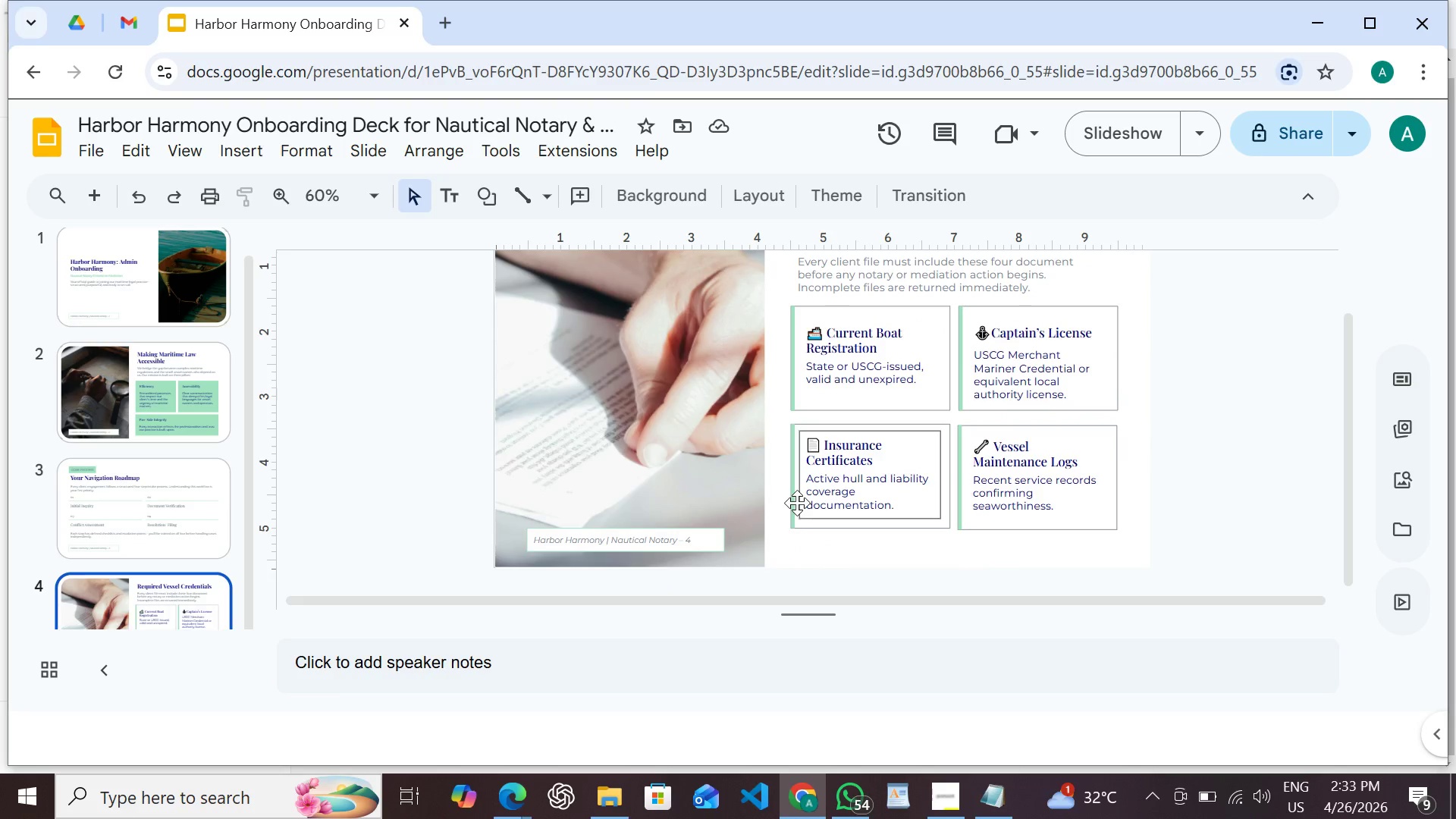 
key(Shift+ShiftLeft)
 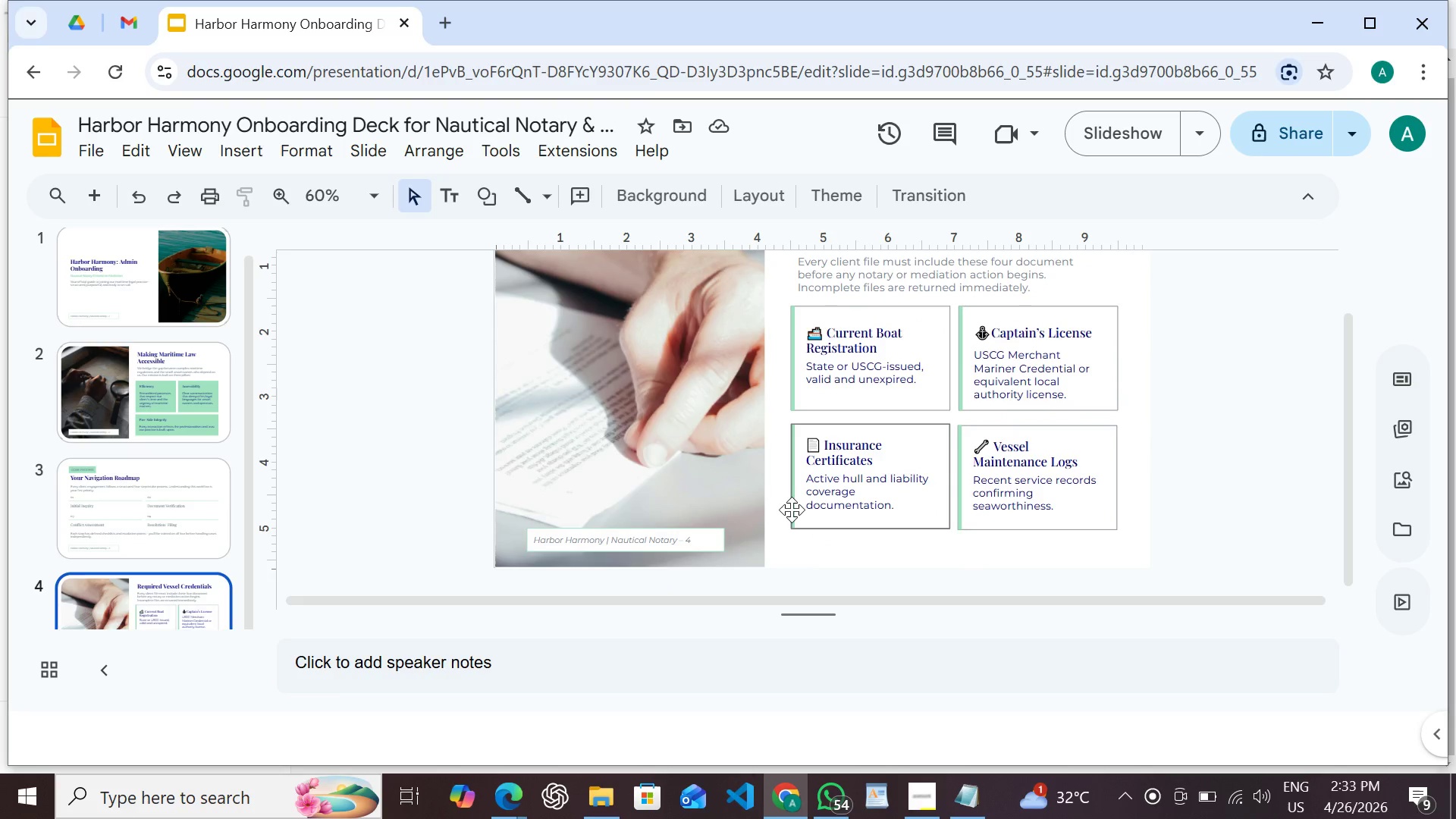 
left_click([792, 510])
 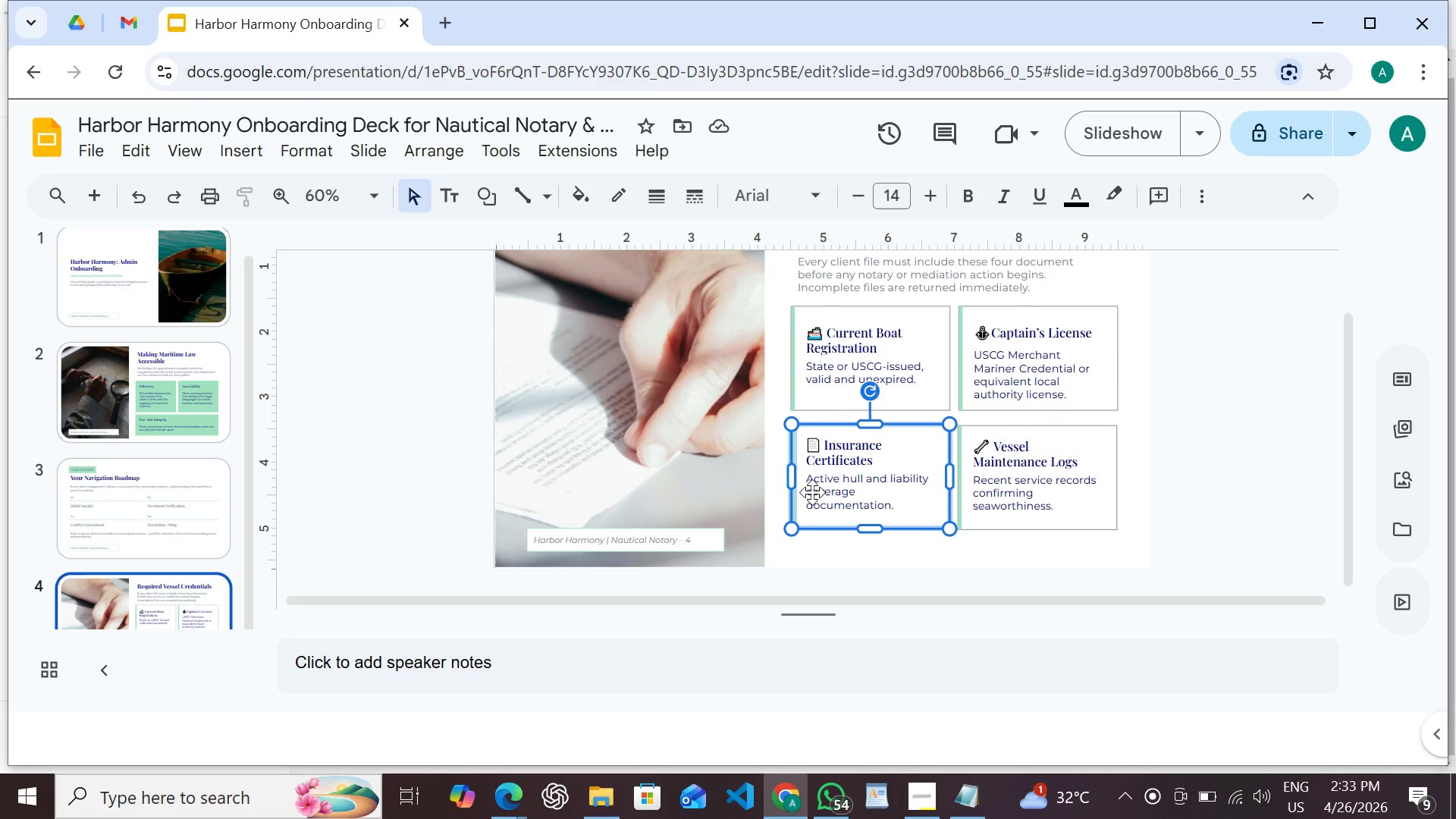 
hold_key(key=ShiftLeft, duration=1.53)
 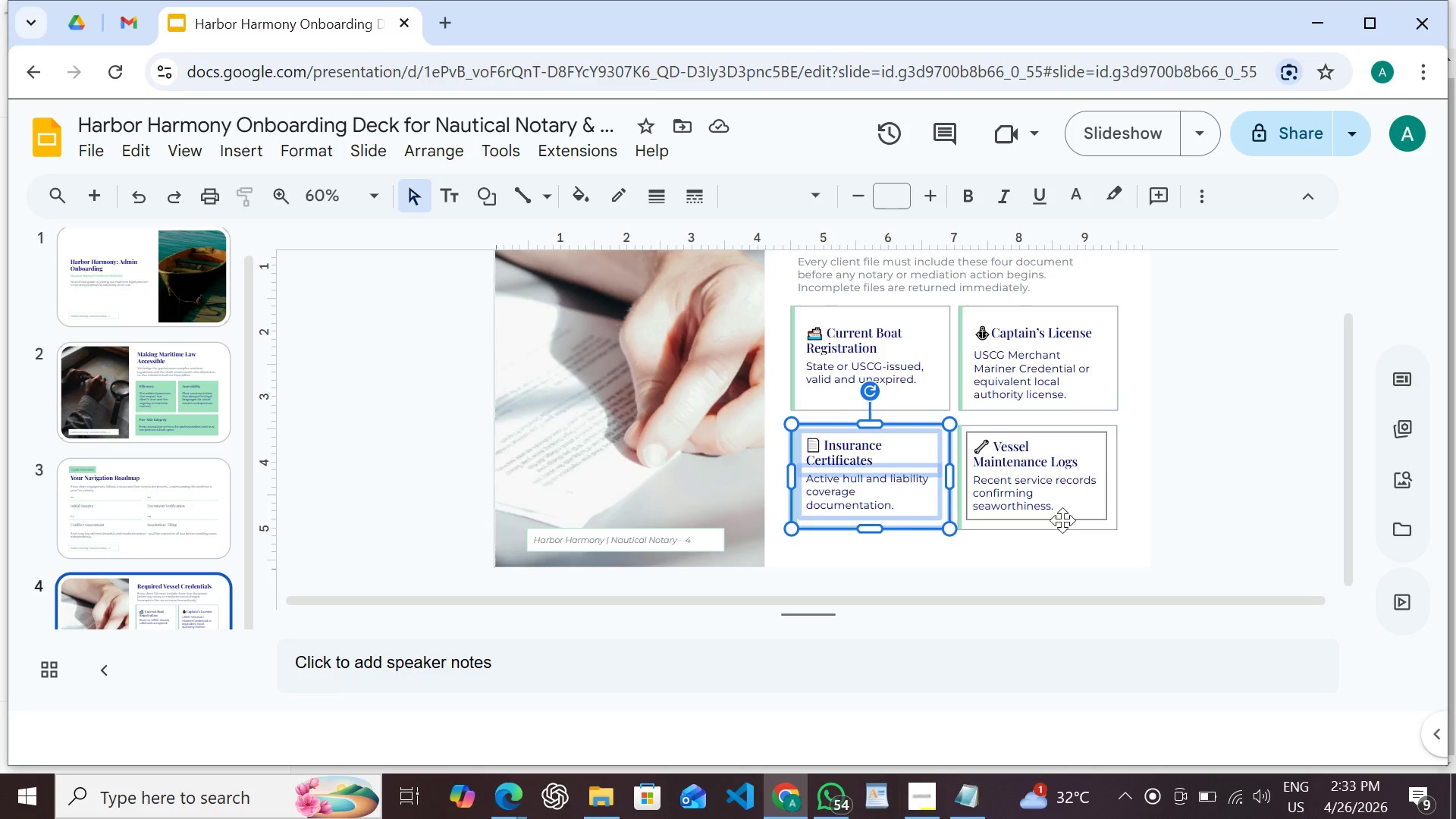 
hold_key(key=ShiftLeft, duration=1.5)
 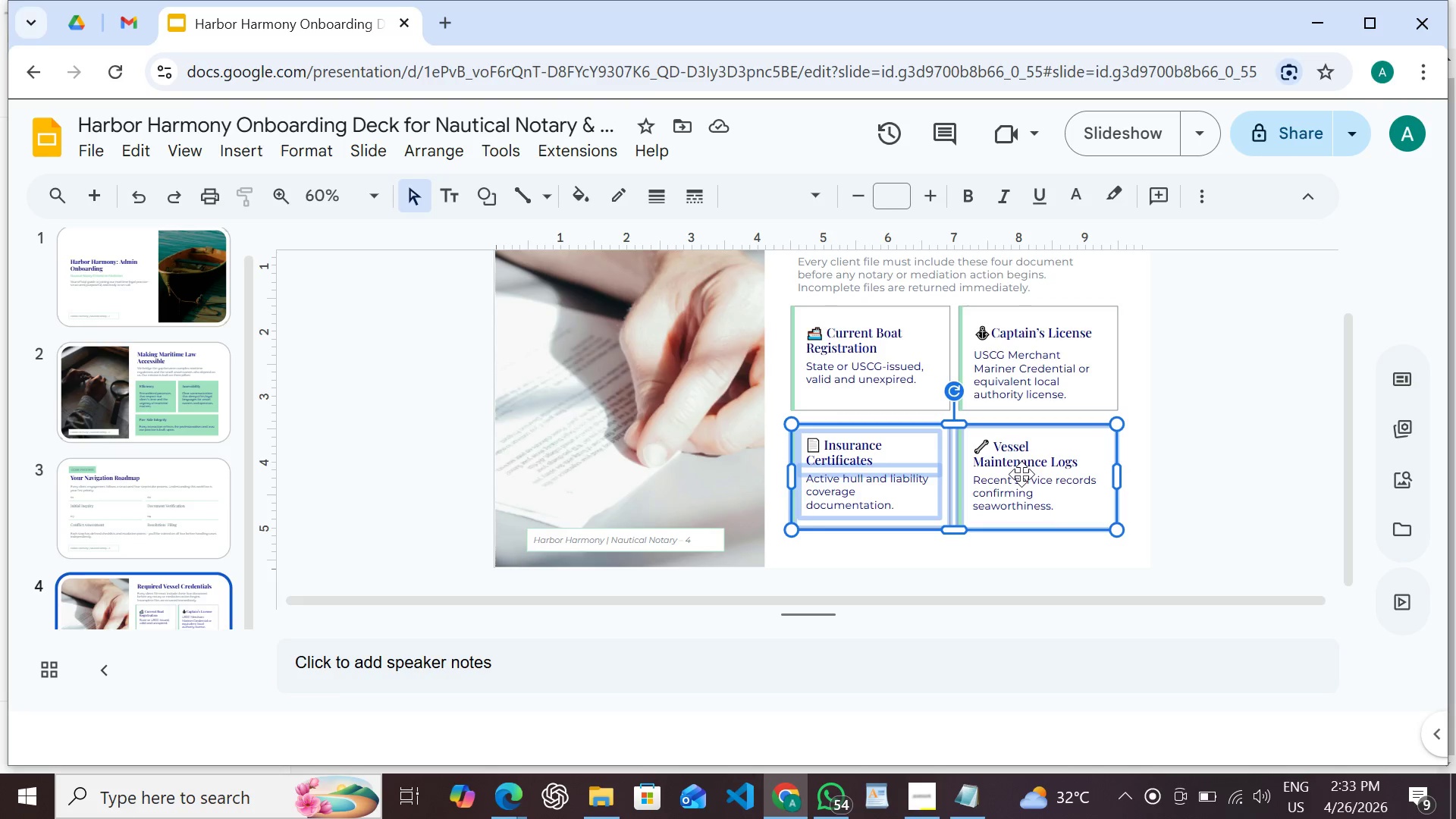 
hold_key(key=ShiftLeft, duration=1.5)
left_click([1021, 474])
 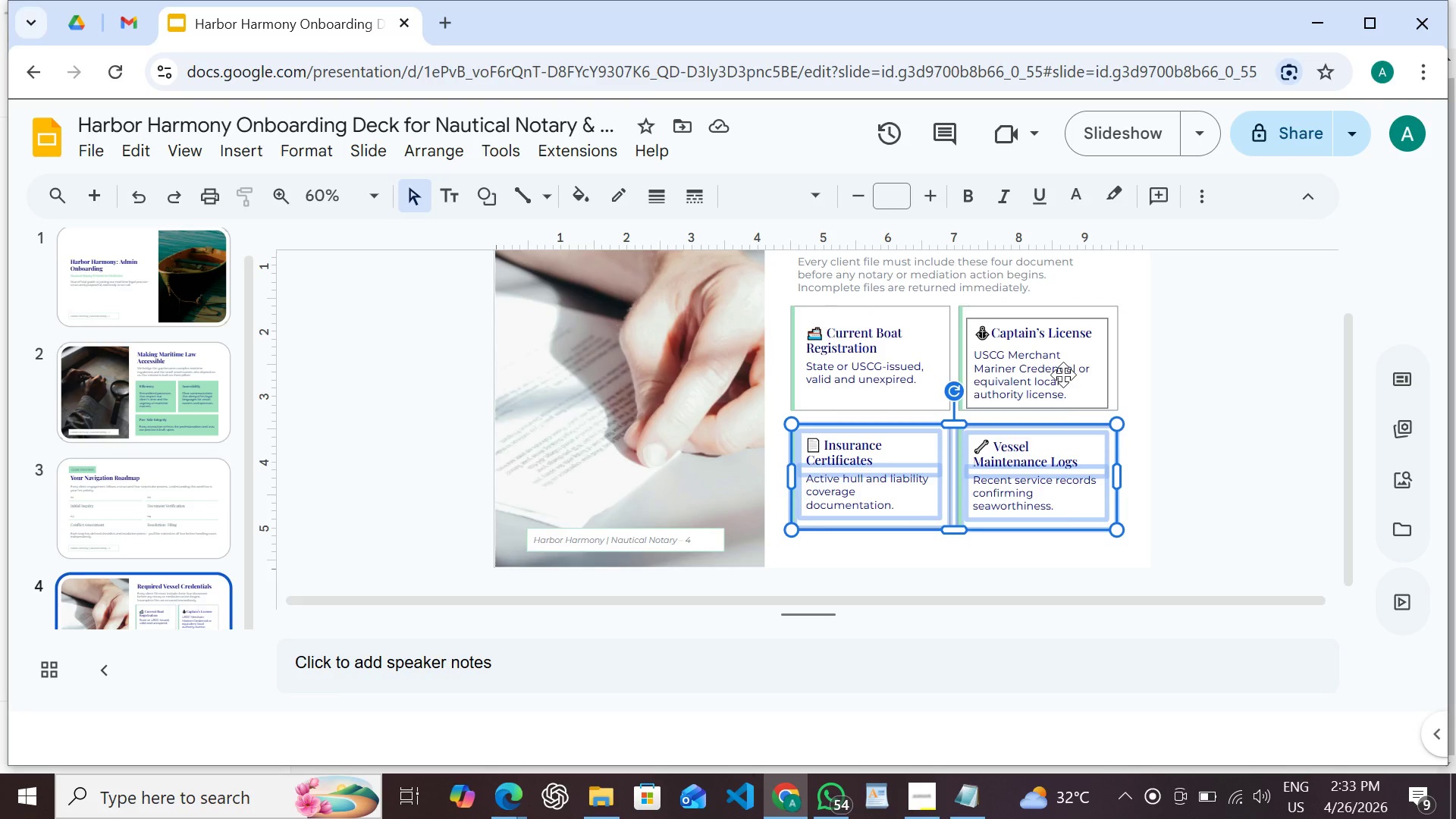 
hold_key(key=ShiftLeft, duration=1.5)
left_click([1119, 398])
 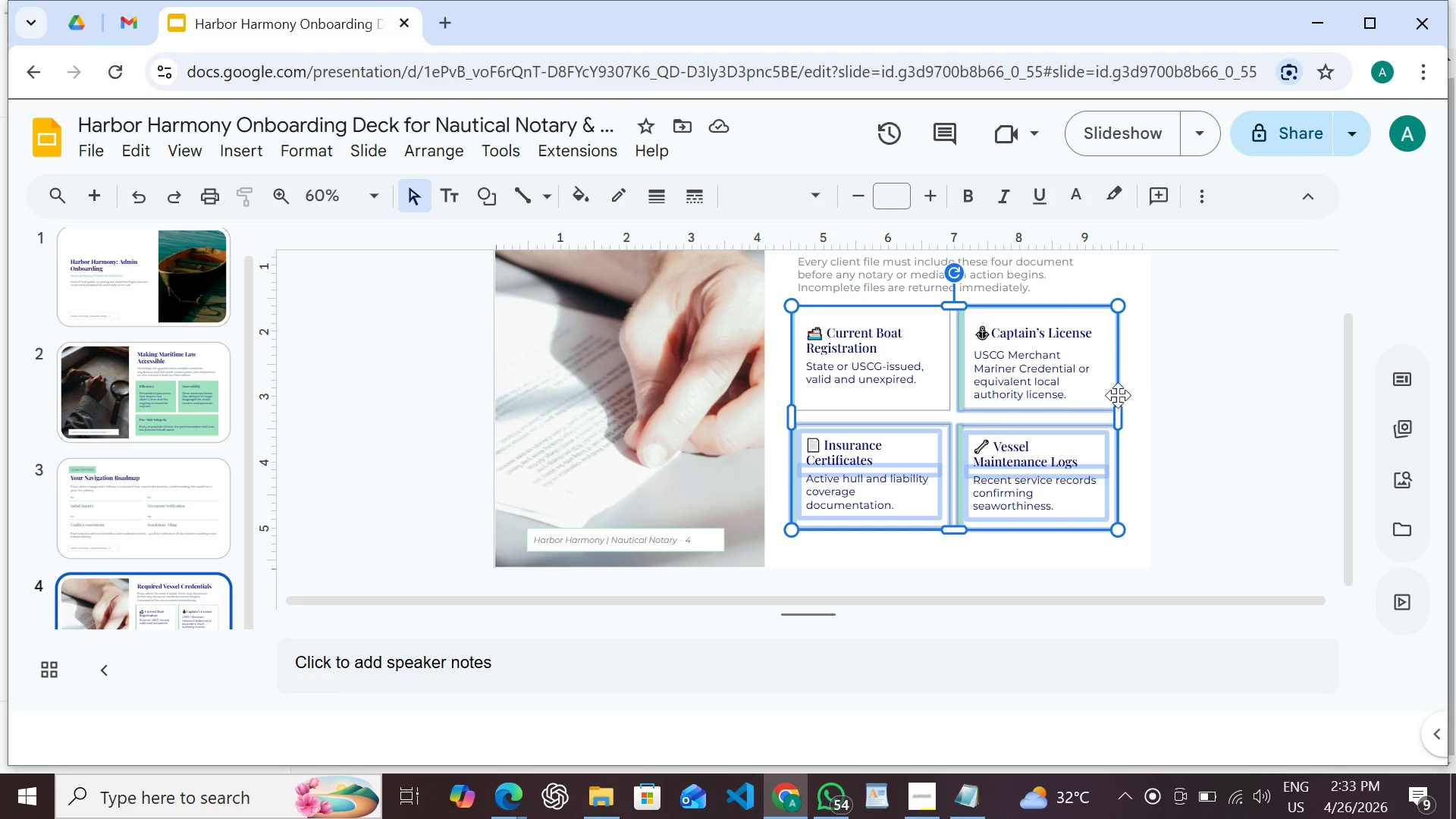 
hold_key(key=ShiftLeft, duration=1.52)
left_click([1013, 356])
 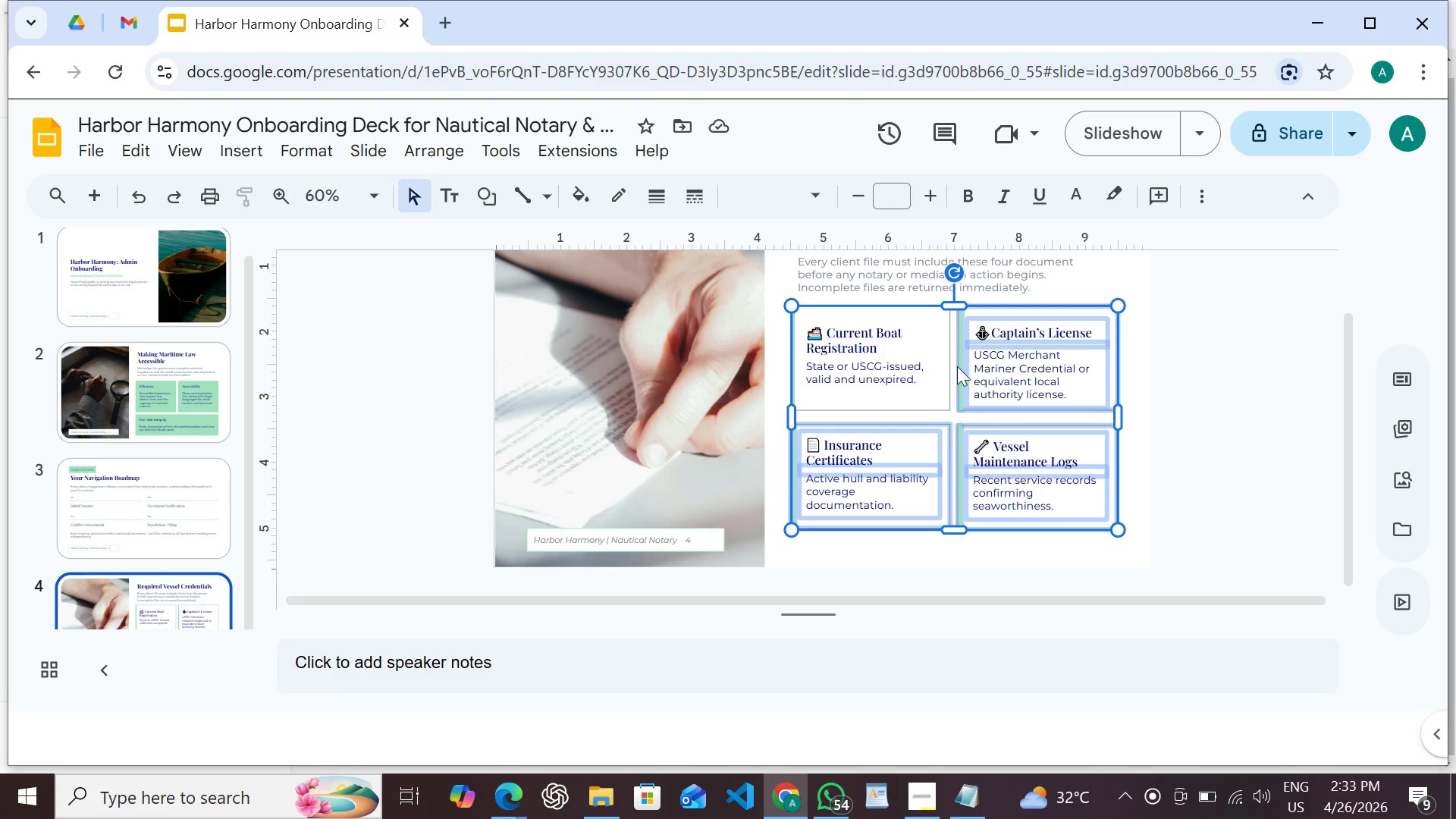 
hold_key(key=ShiftLeft, duration=1.53)
left_click([937, 410])
 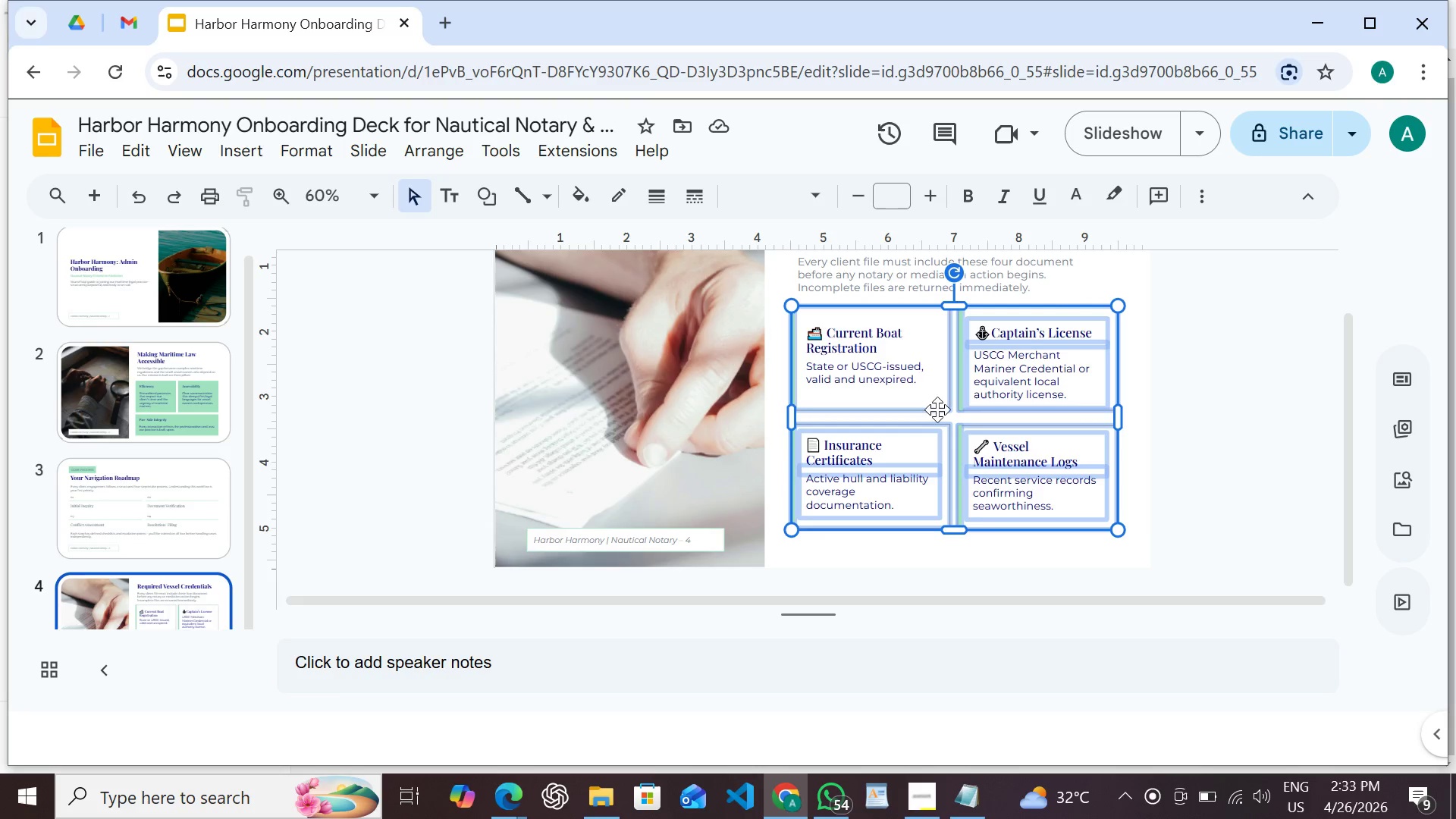 
hold_key(key=ShiftLeft, duration=1.47)
left_click([888, 365])
 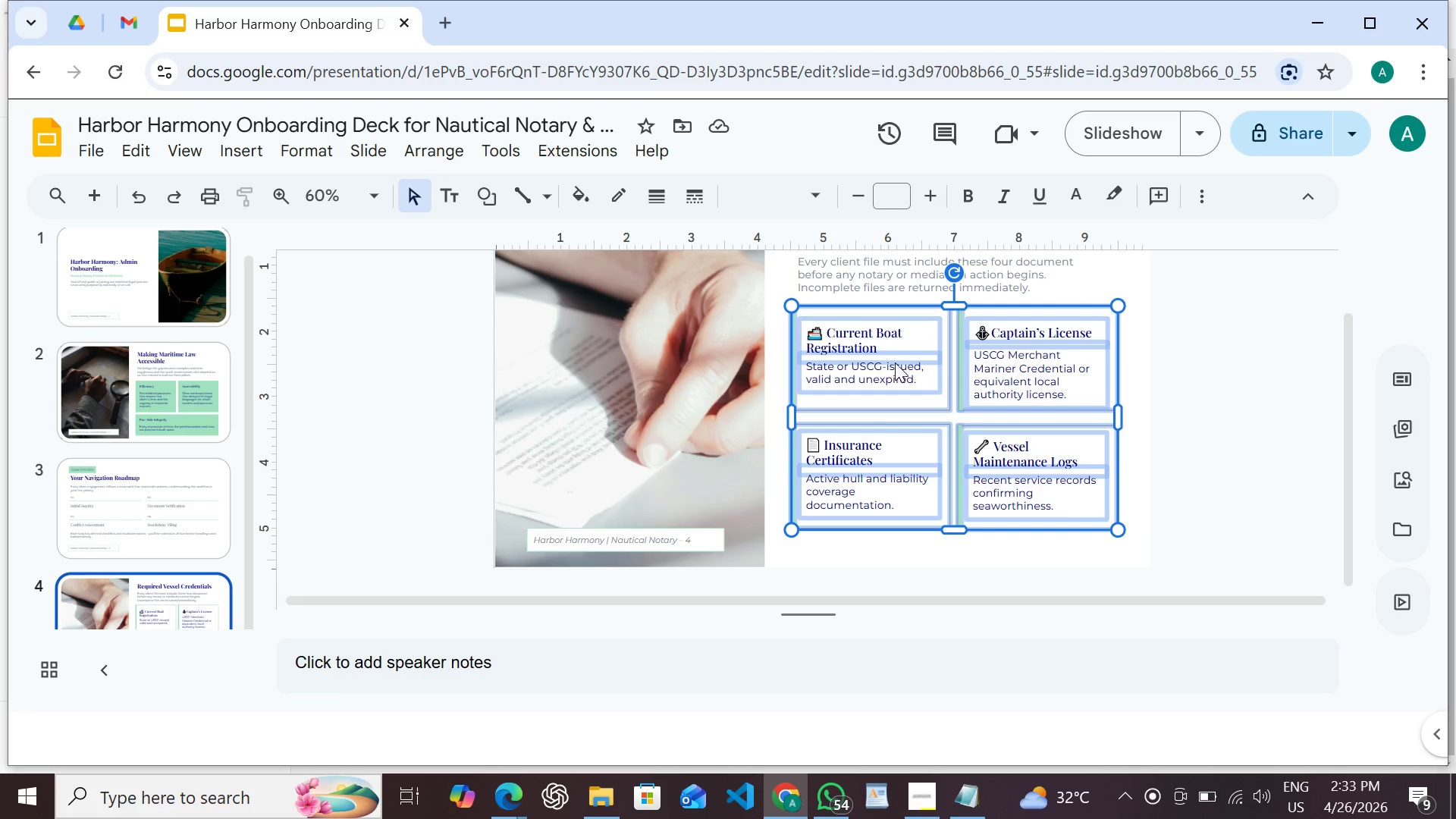 
hold_key(key=ShiftLeft, duration=1.52)
 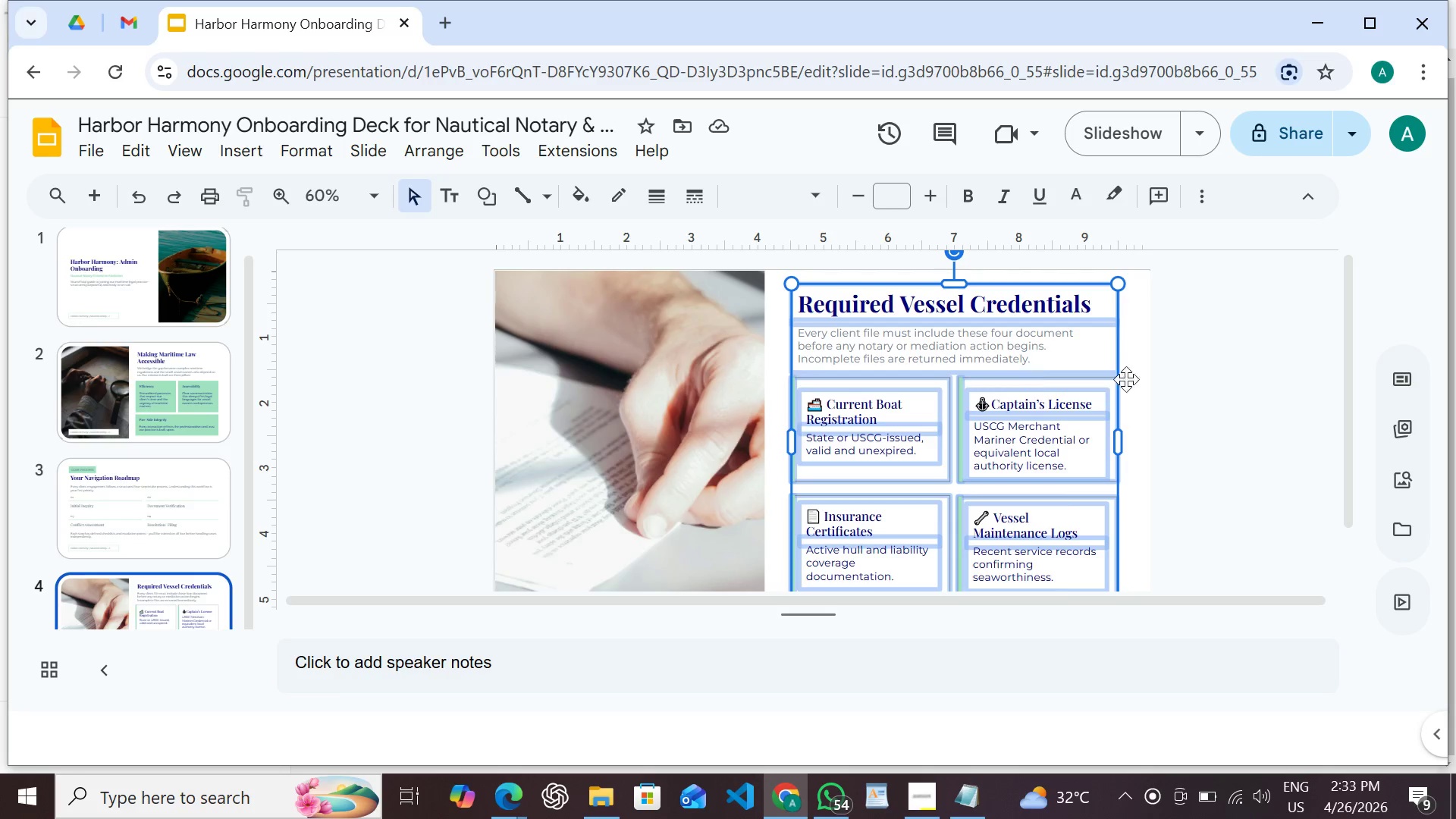 
scroll: coordinate [897, 362], scroll_direction: up, amount: 2.0
 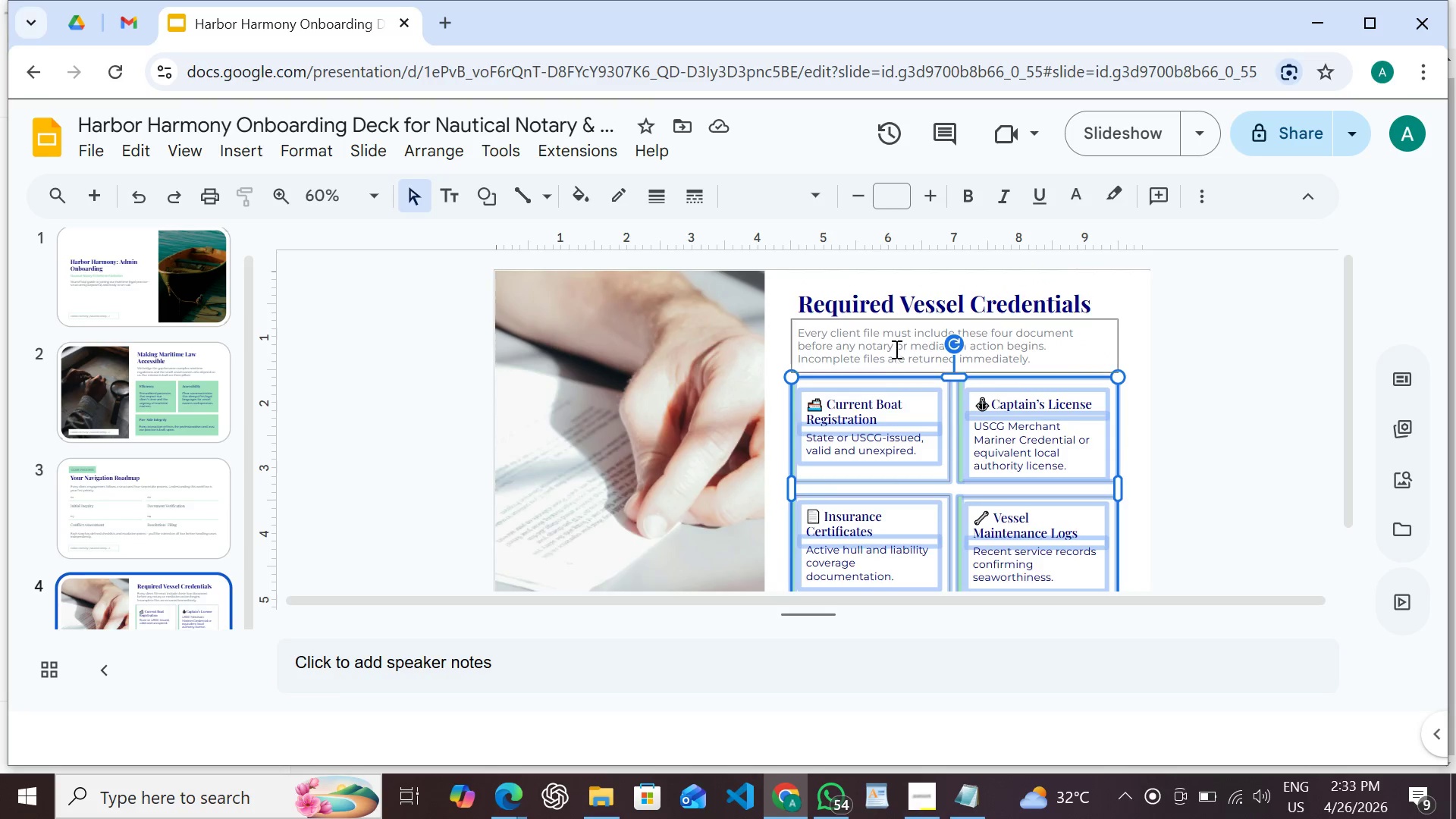 
left_click([895, 348])
 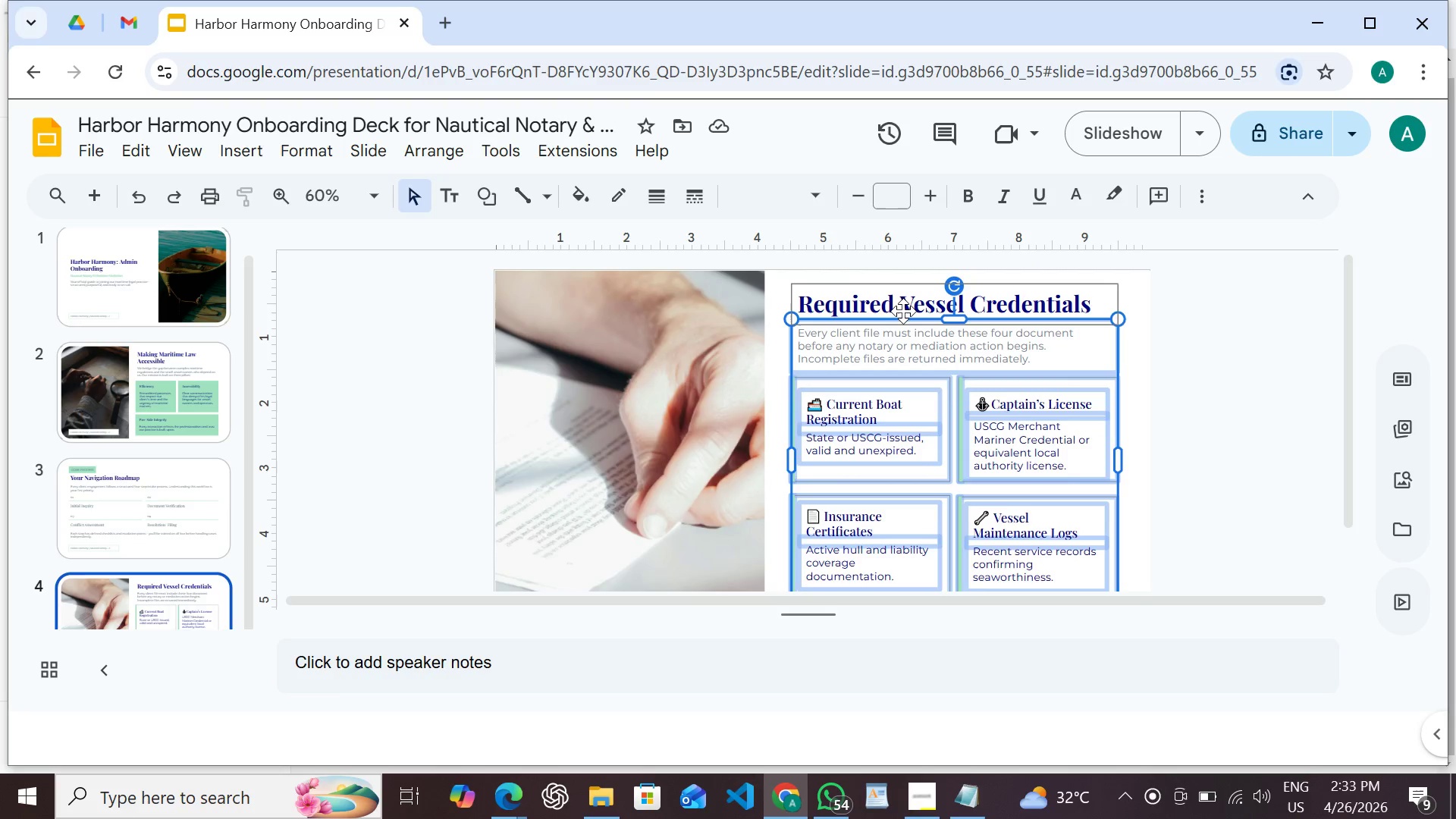 
left_click([903, 311])
 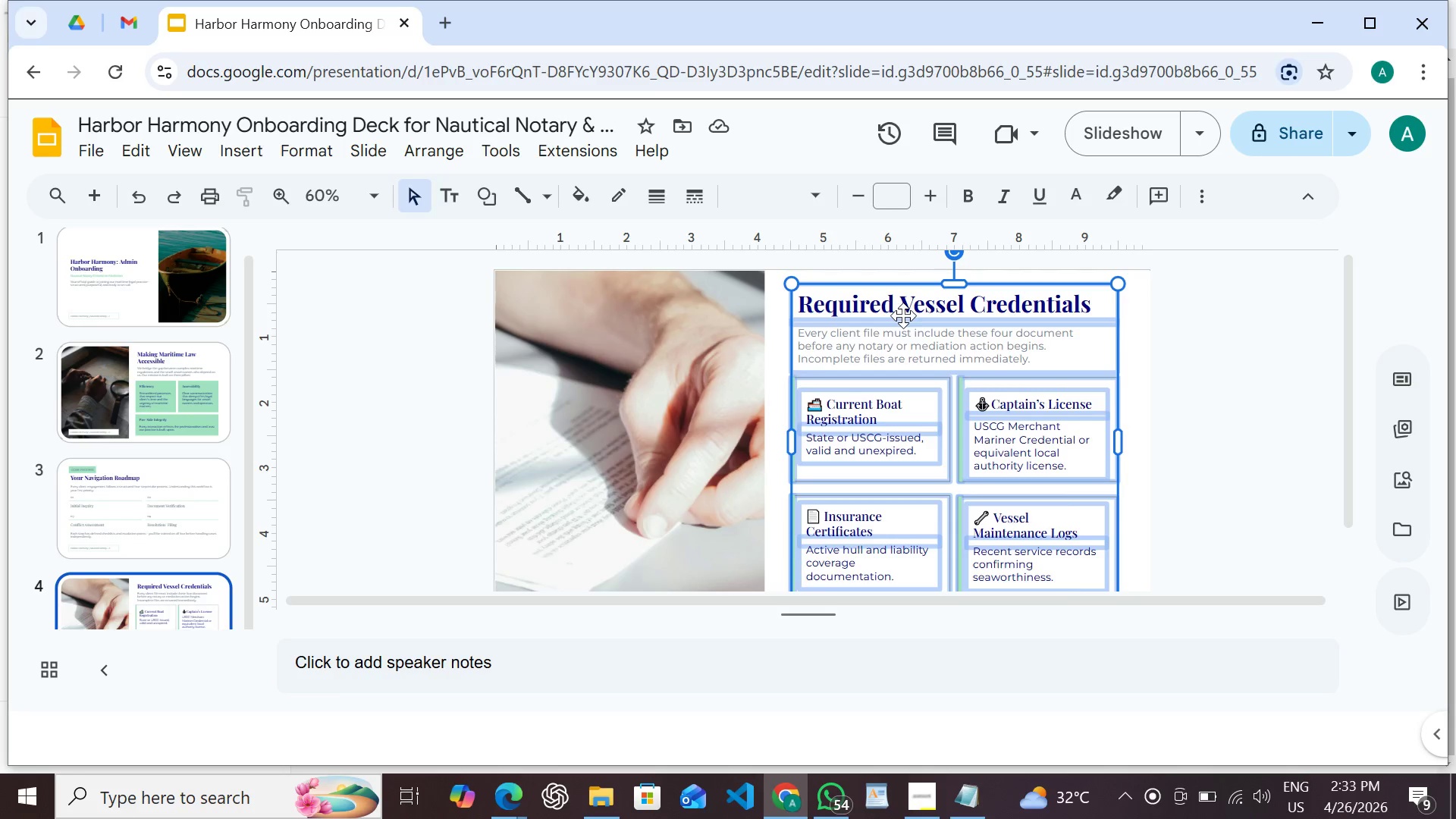 
key(Shift+ShiftLeft)
 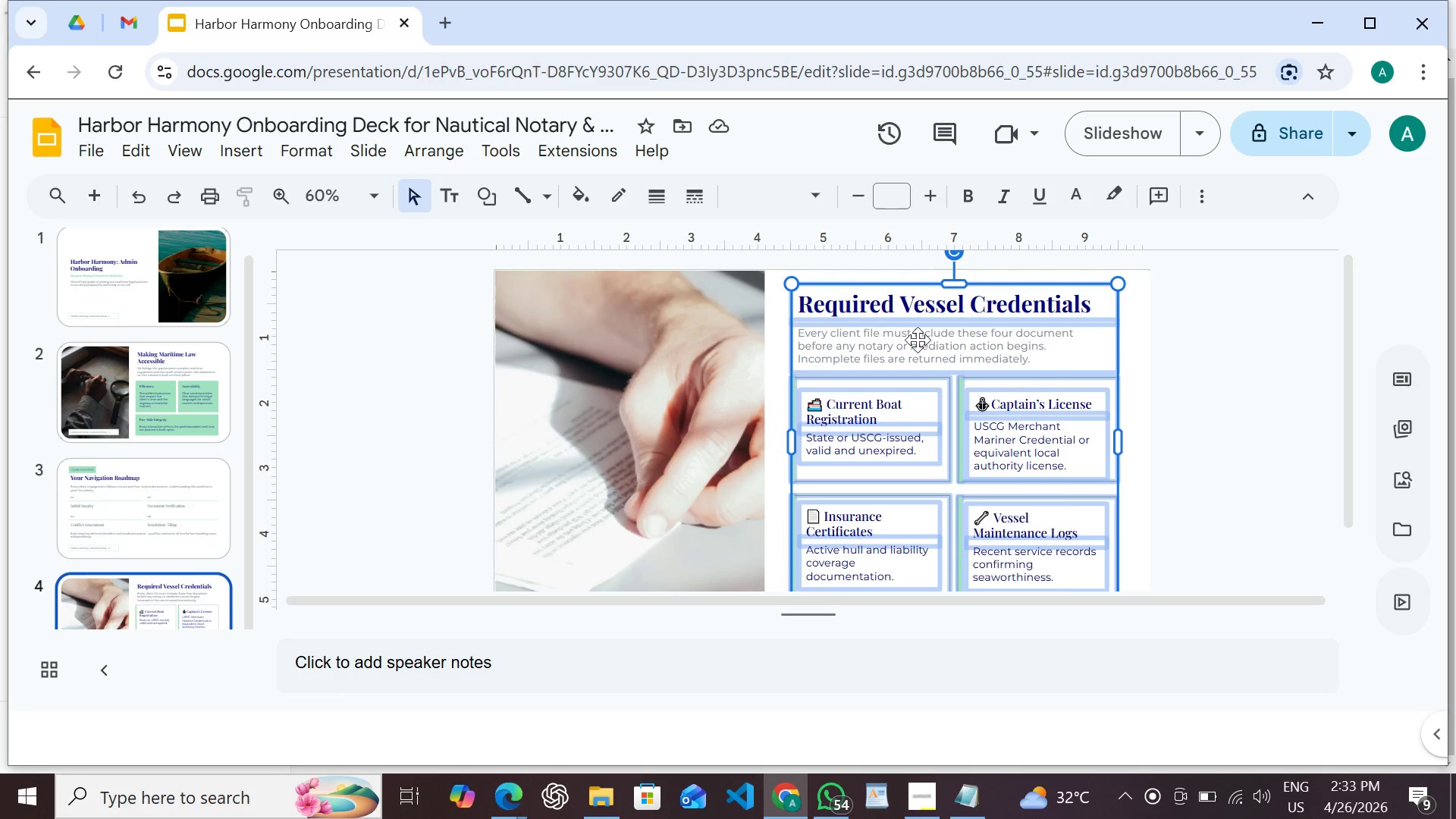 
key(Shift+ShiftLeft)
 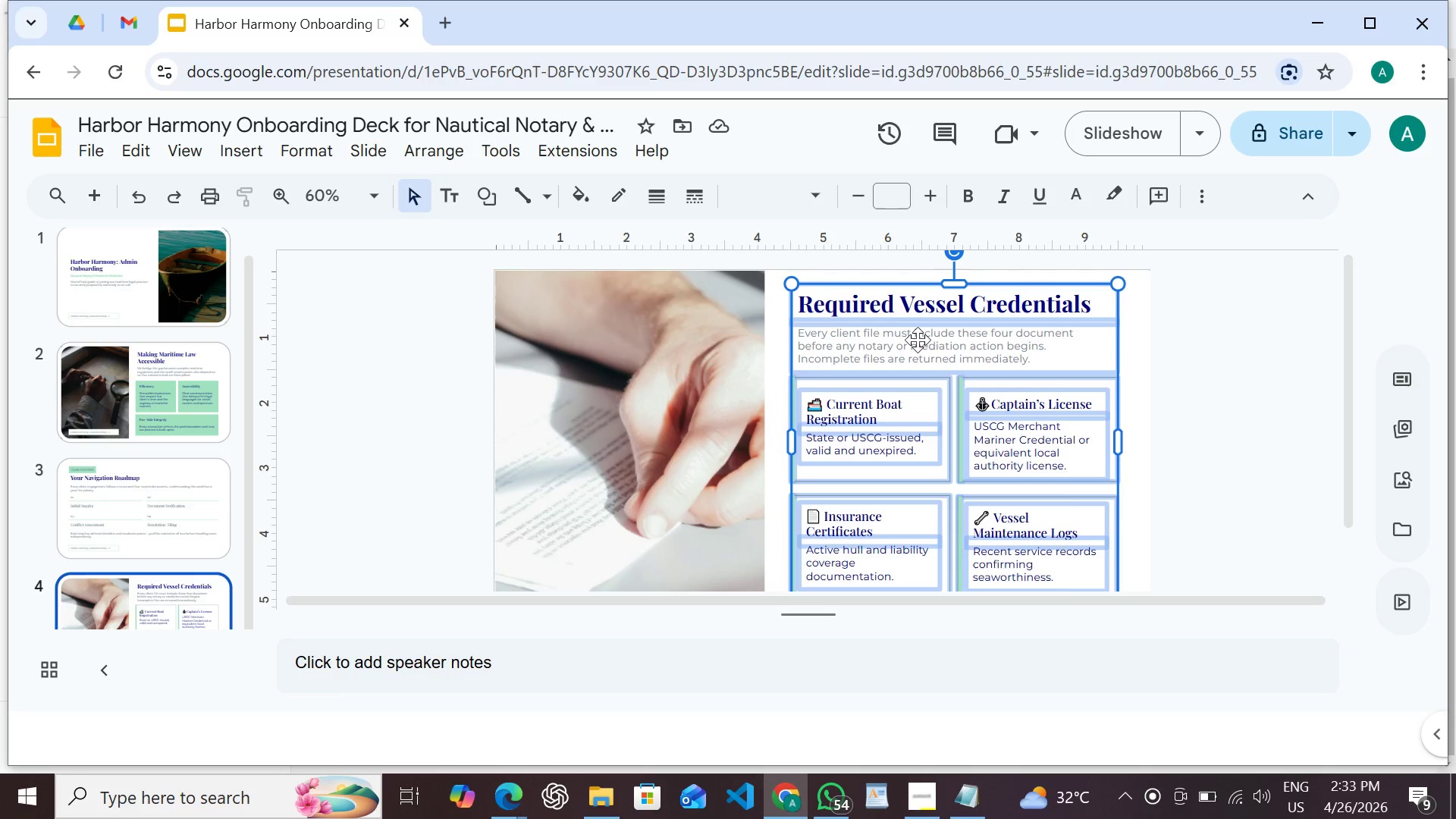 
key(Shift+ShiftLeft)
 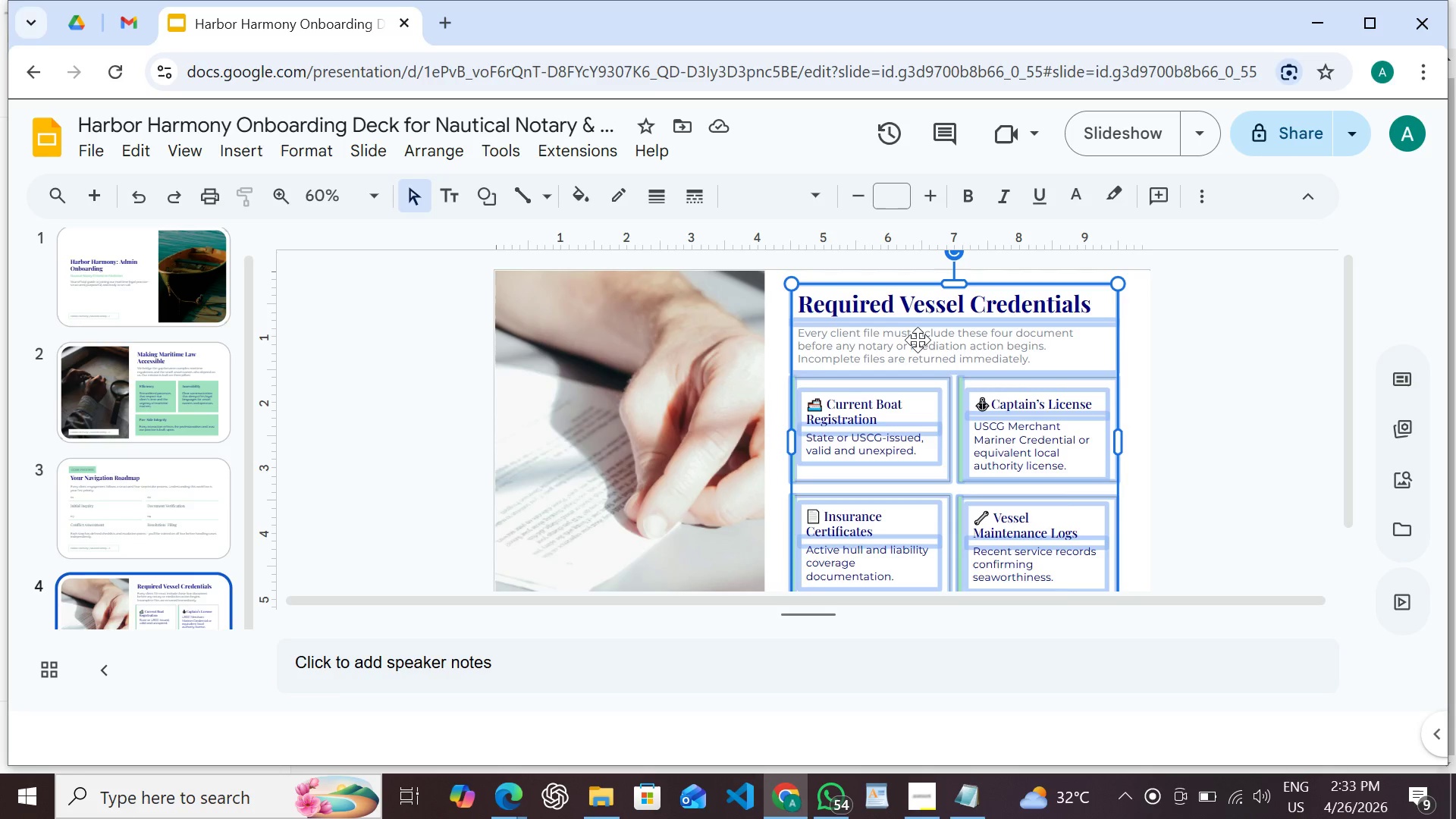 
key(Shift+ShiftLeft)
 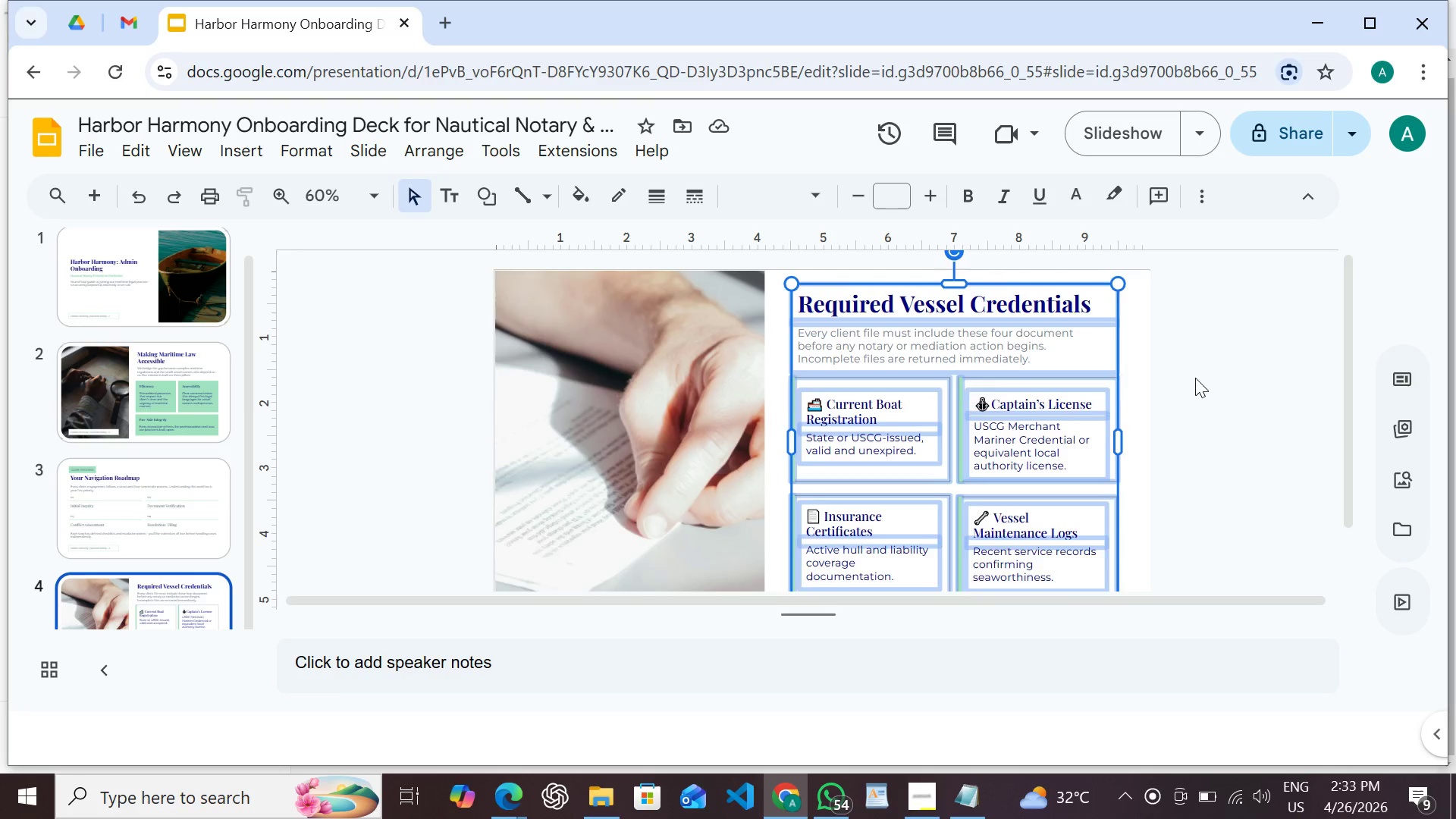 
scroll: coordinate [1195, 378], scroll_direction: down, amount: 1.0
 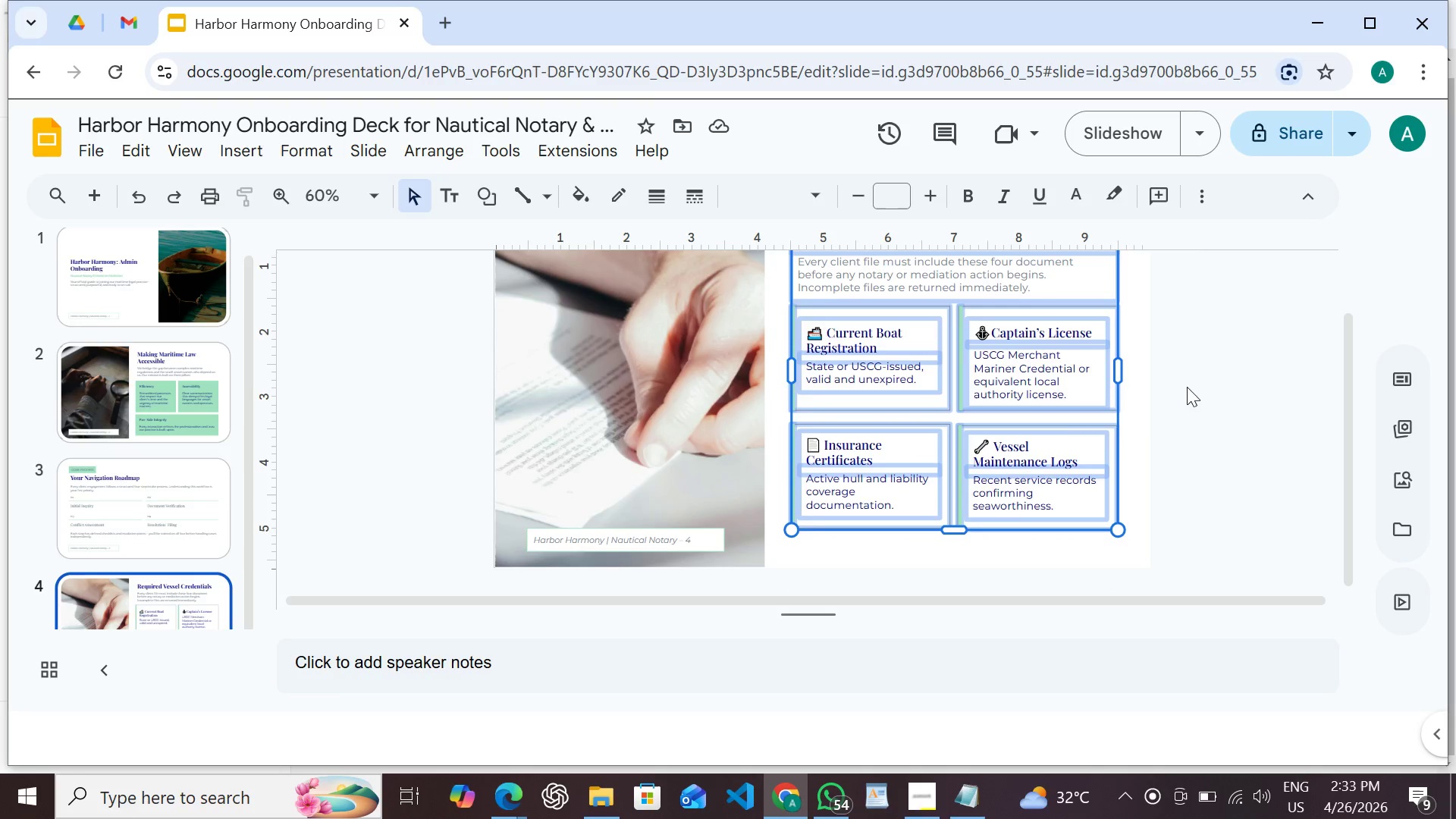 
key(Shift+ArrowDown)
 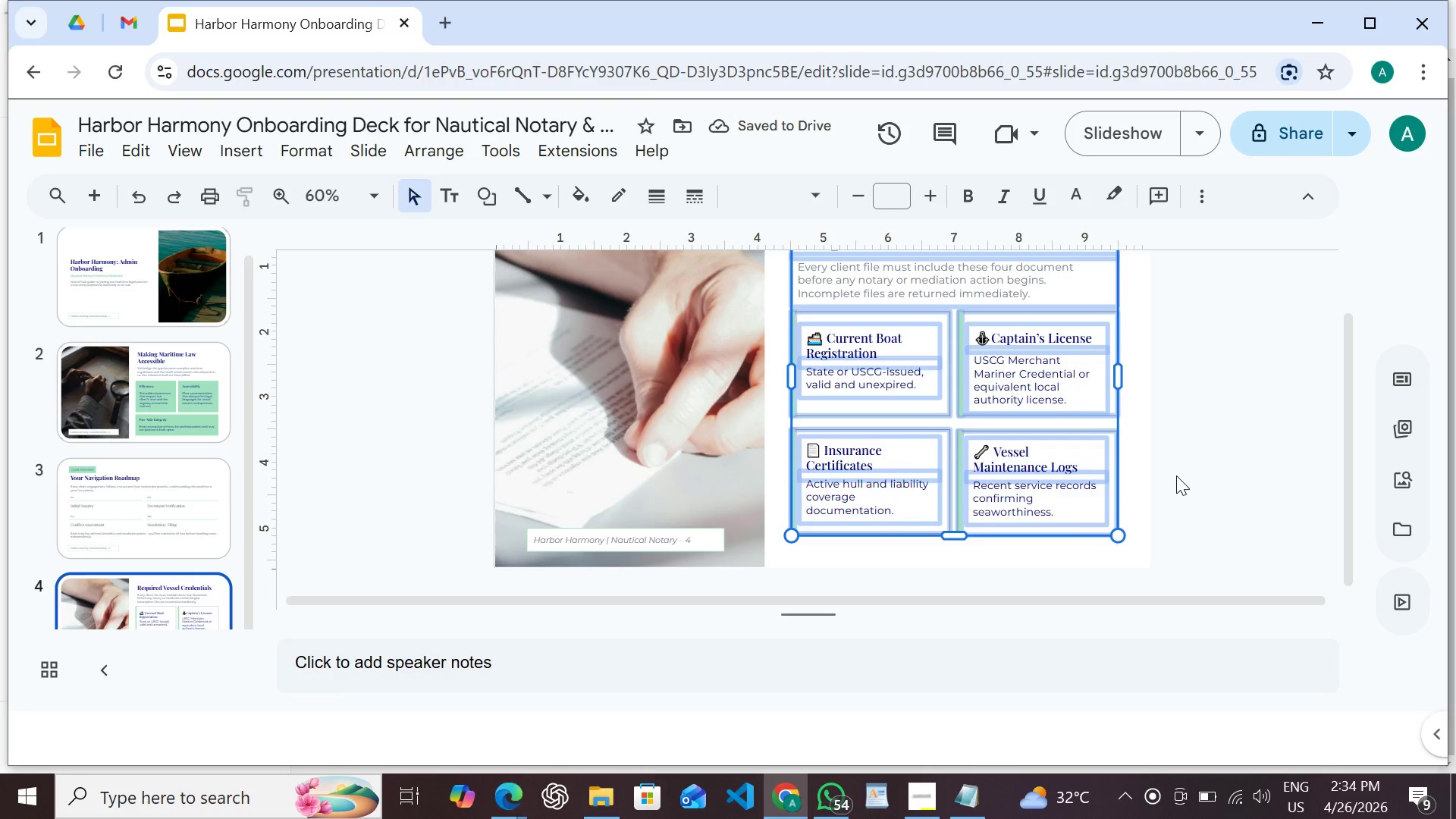 
scroll: coordinate [1098, 506], scroll_direction: up, amount: 3.0
 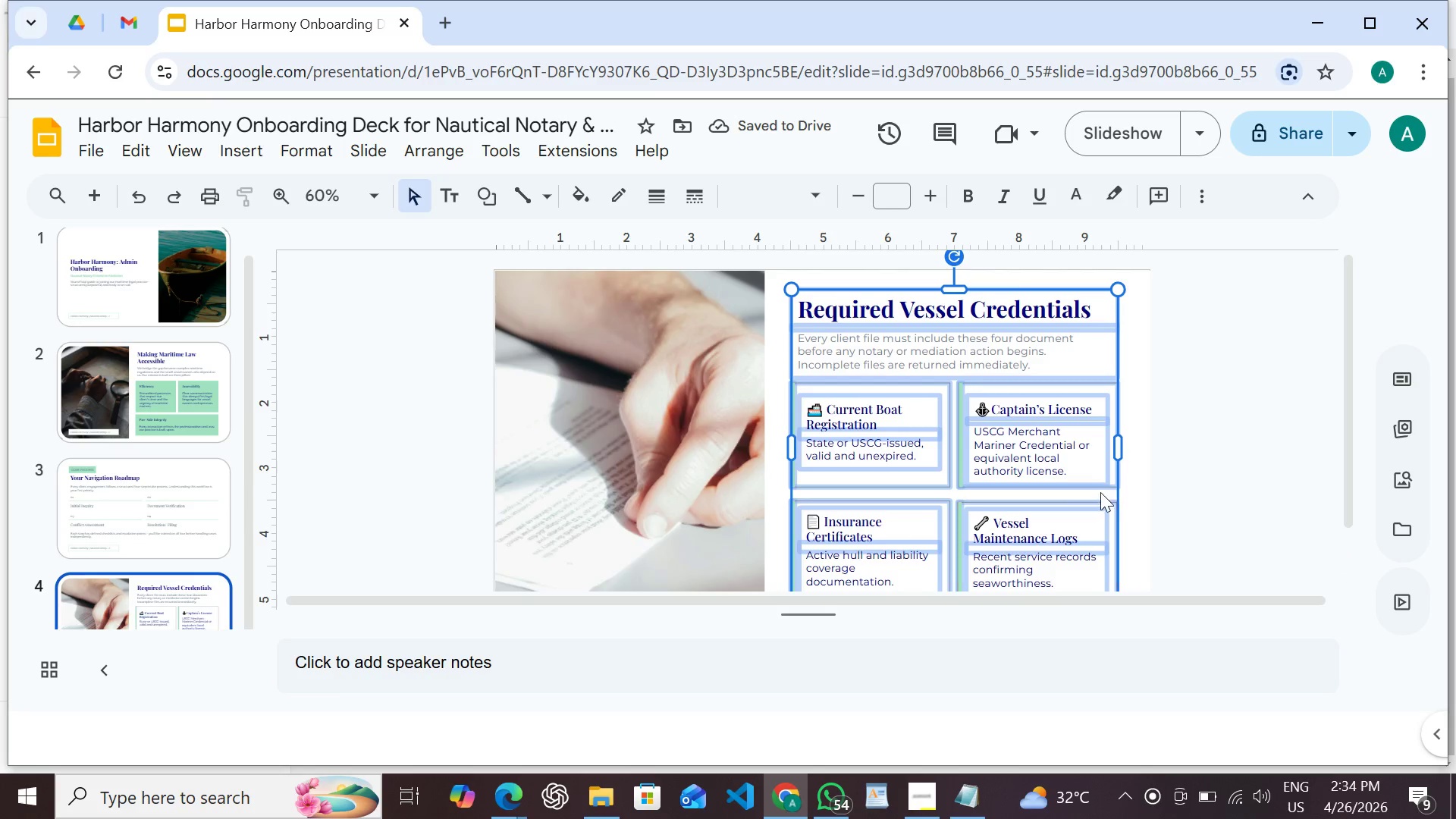 
key(Shift+ArrowDown)
 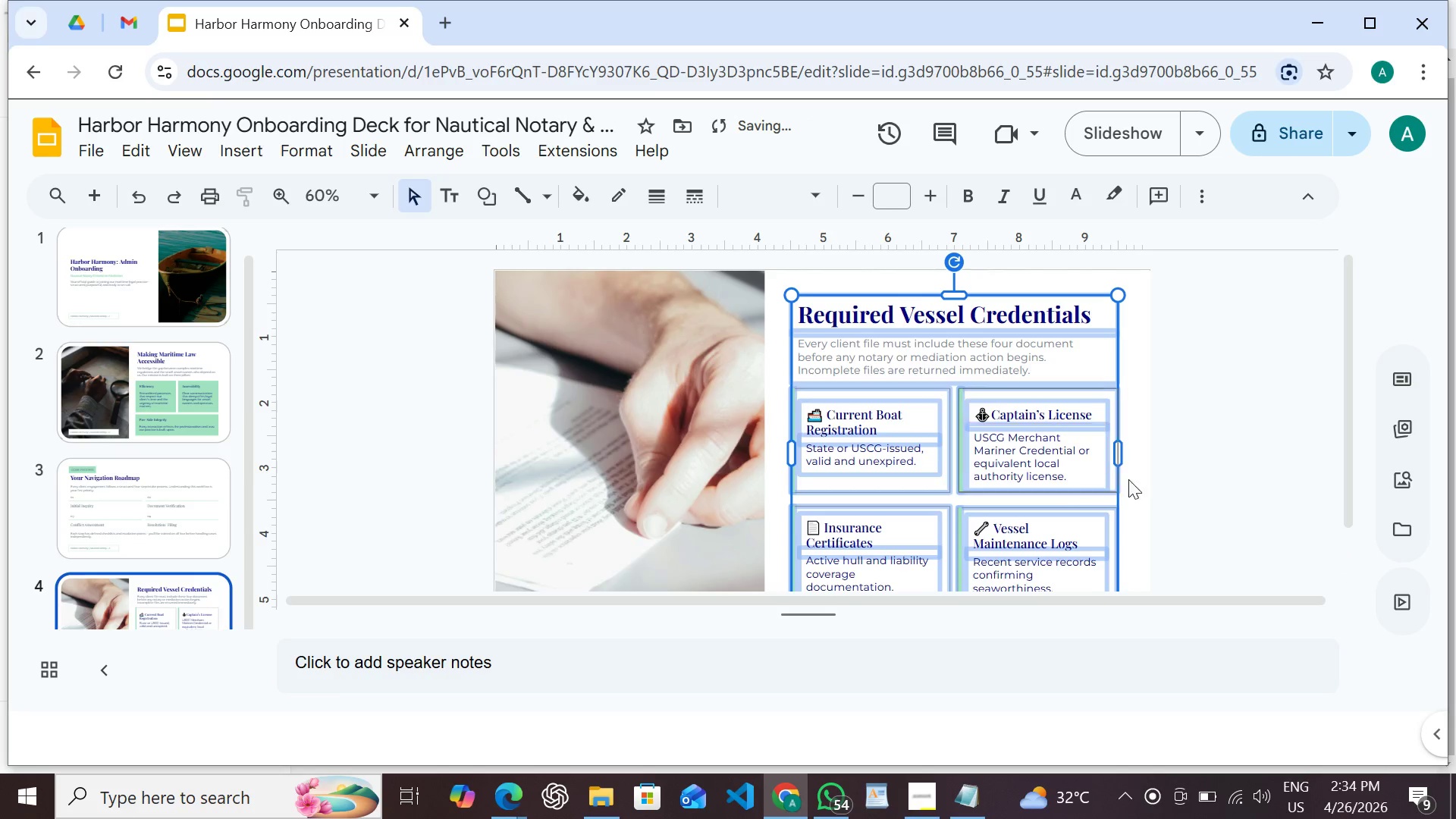 
scroll: coordinate [1157, 426], scroll_direction: down, amount: 2.0
 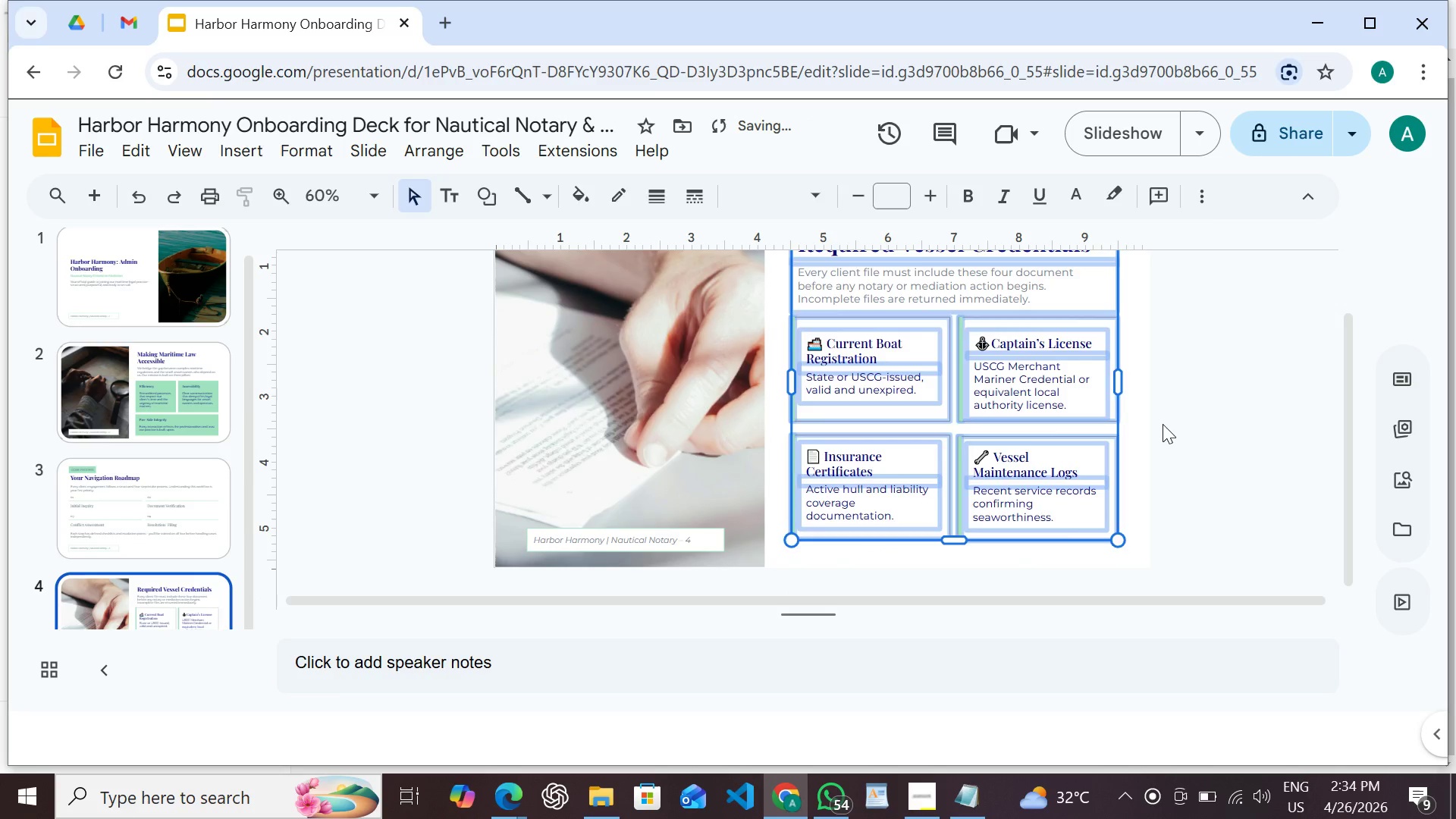 
left_click([1163, 424])
 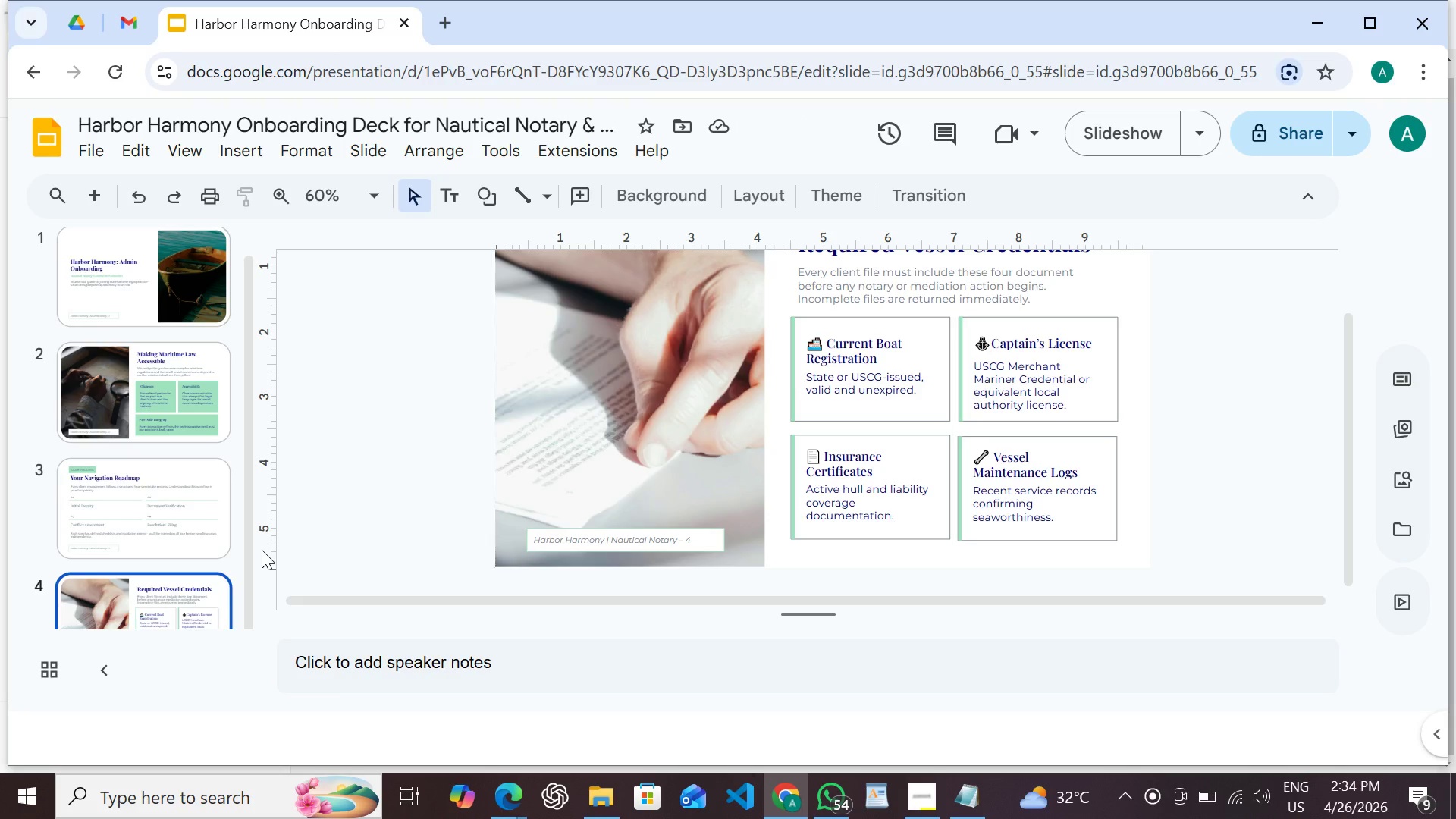 
wait(9.39)
 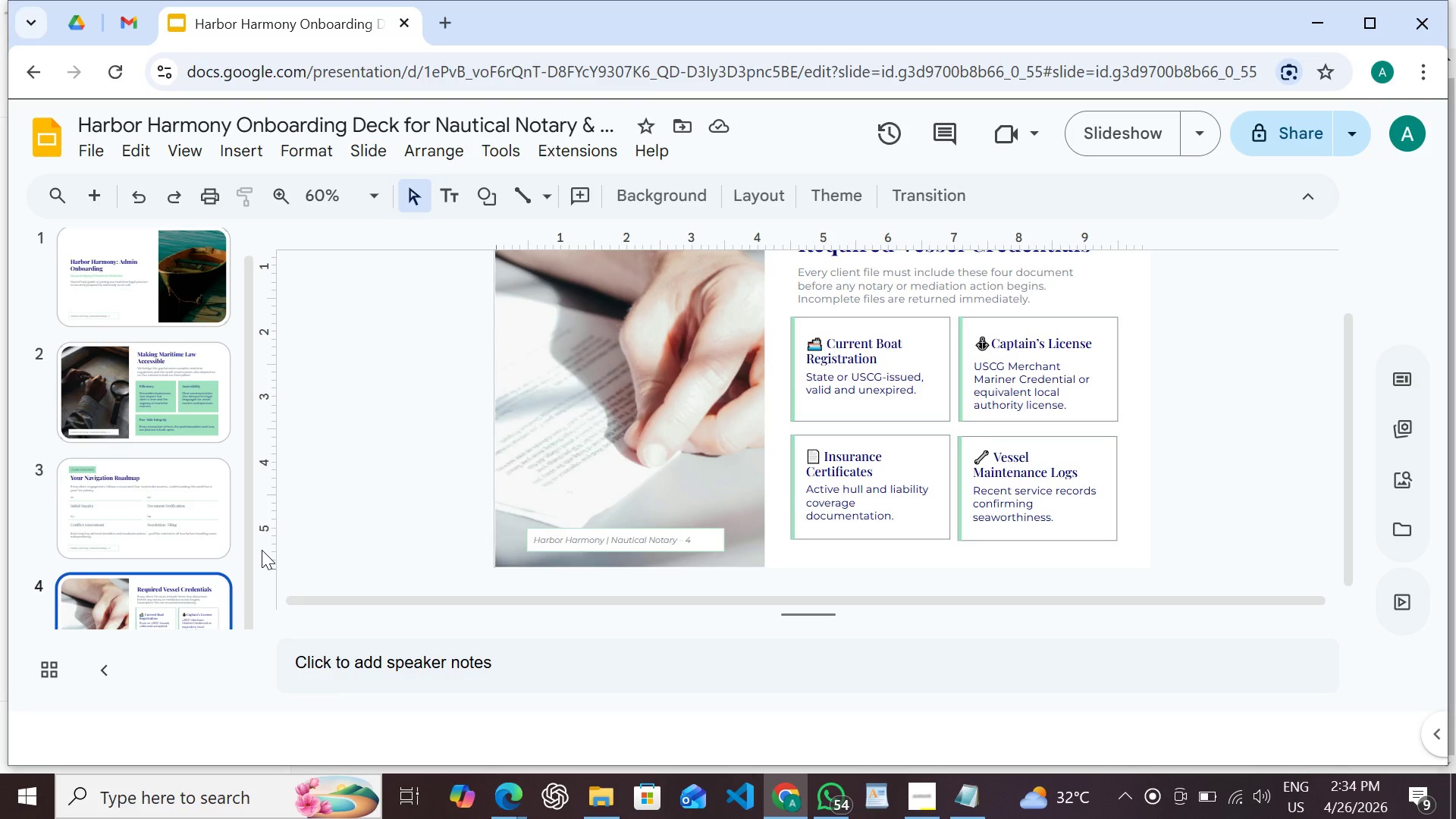 
left_click([928, 803])